 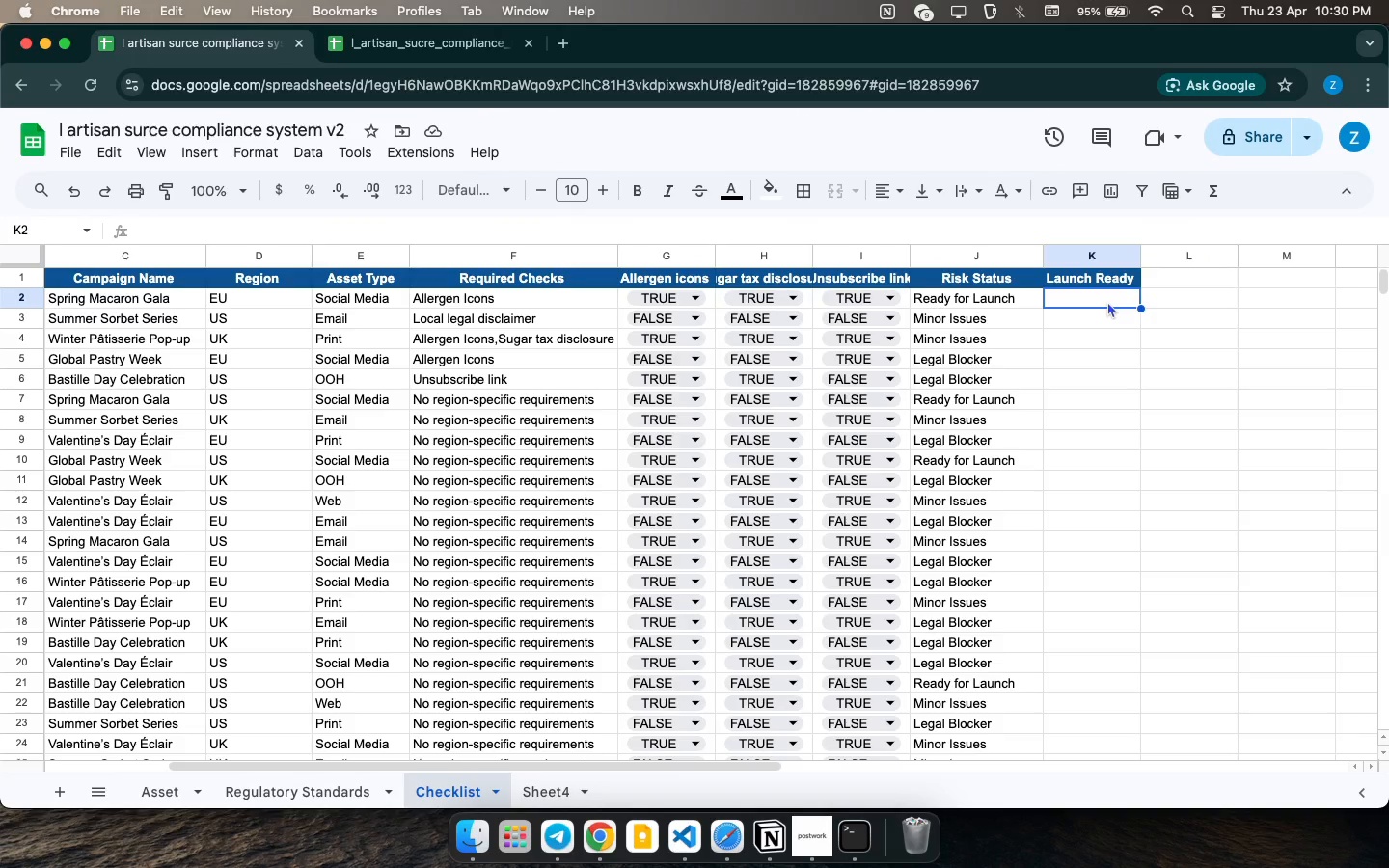 
type(=if)
 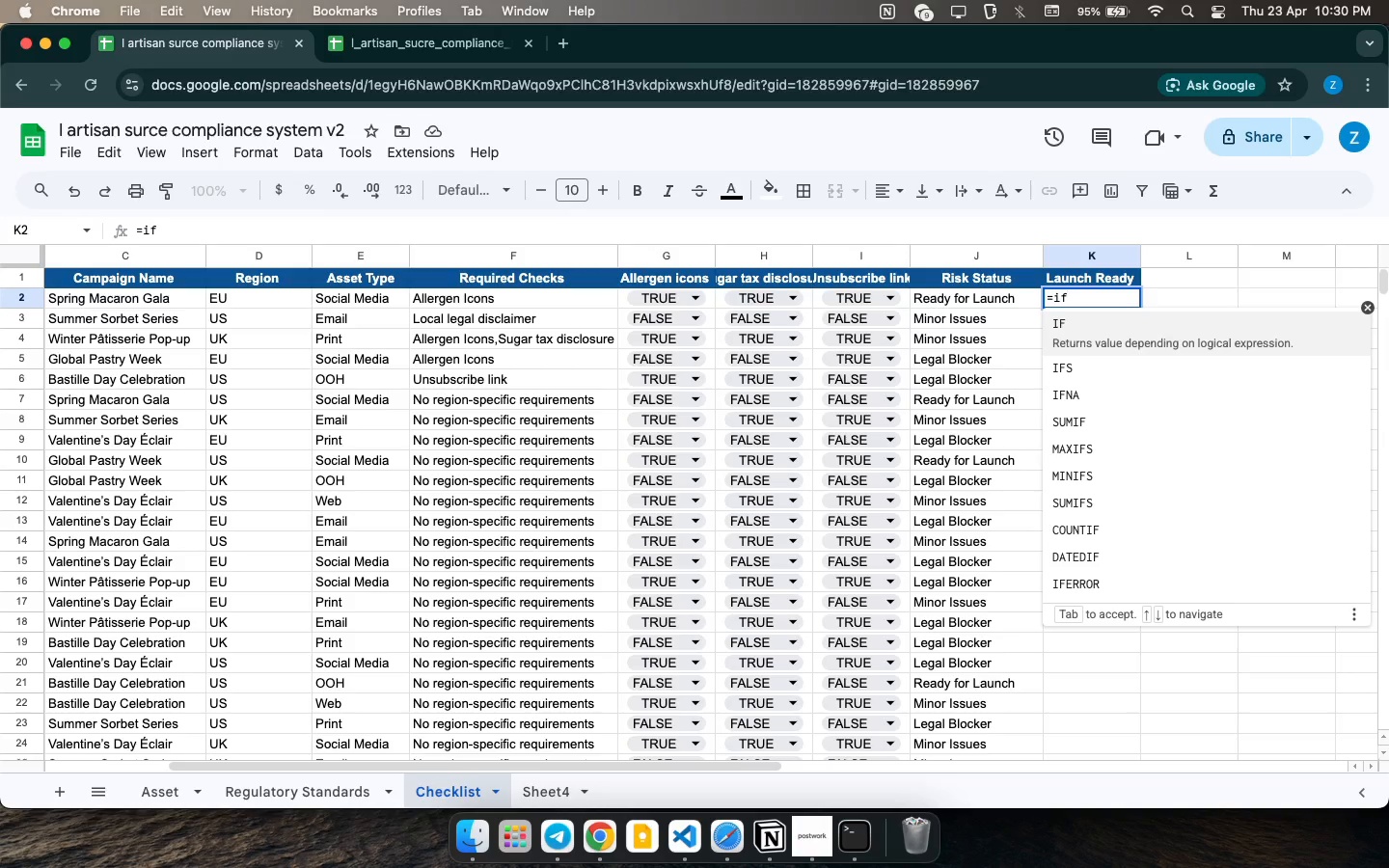 
key(Enter)
 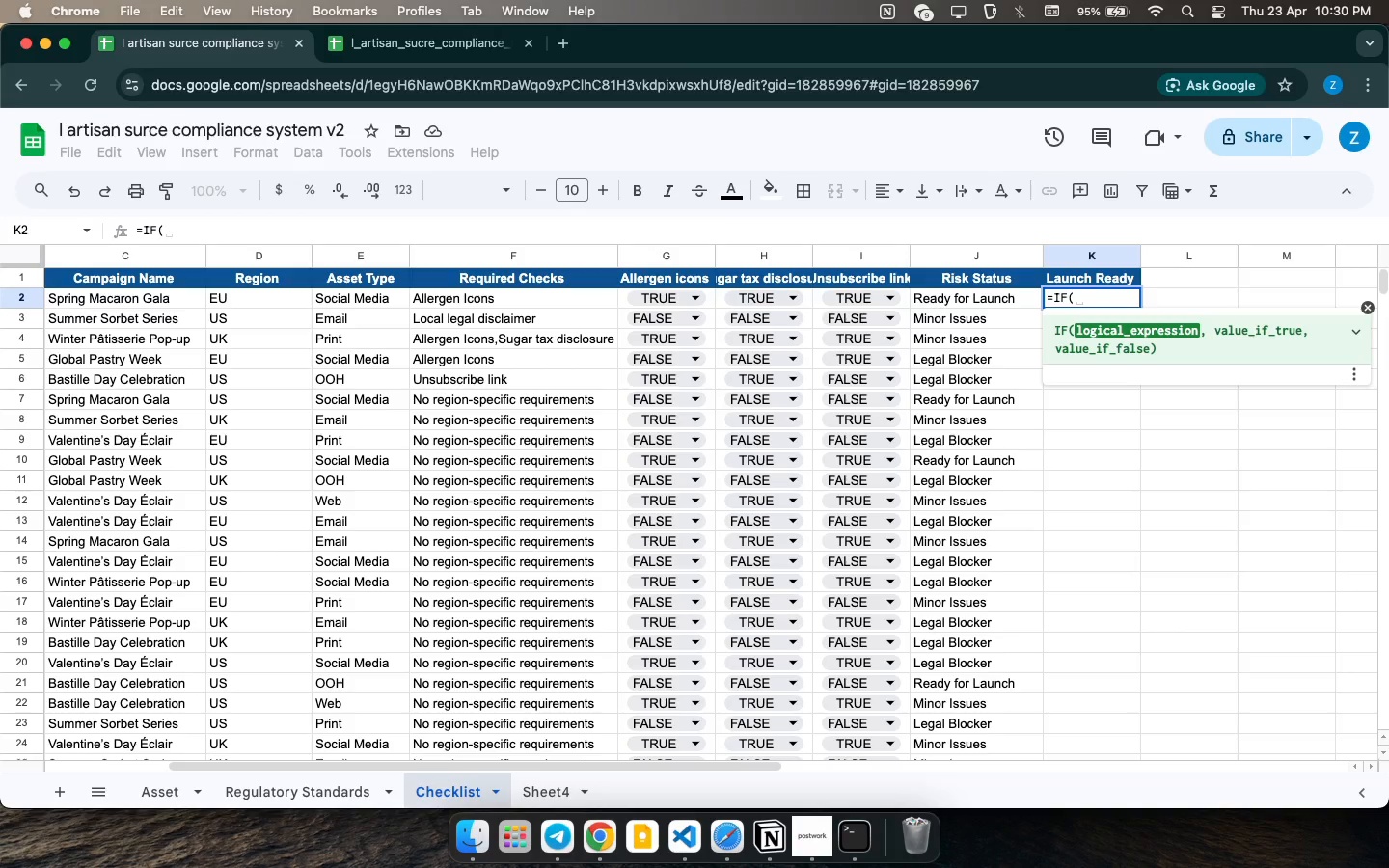 
type(j2="Ready for Lu)
key(Backspace)
type(aunch","Yes)
key(Backspace)
key(Backspace)
key(Backspace)
type("Yes)
key(Backspace)
key(Backspace)
key(Backspace)
 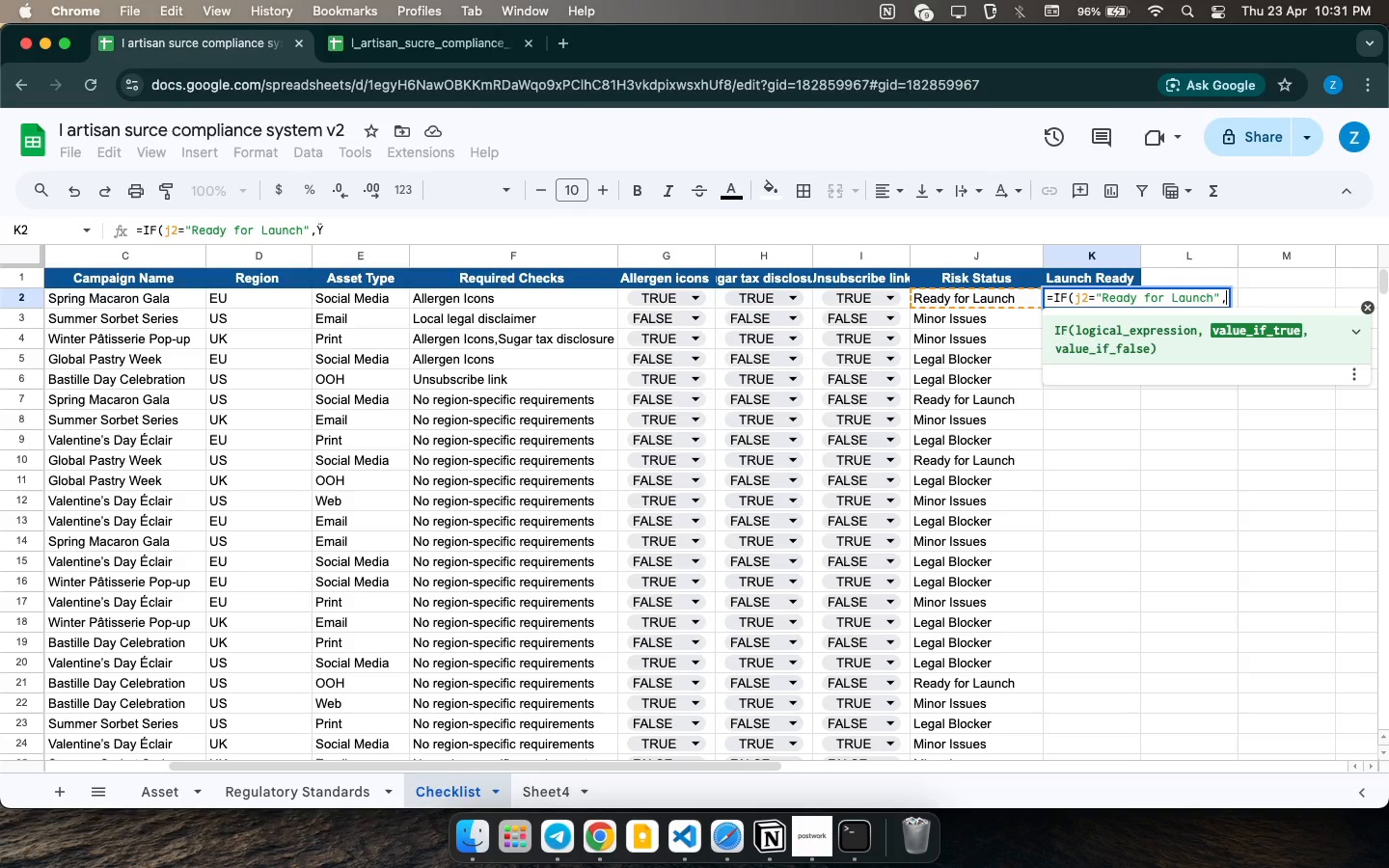 
wait(18.02)
 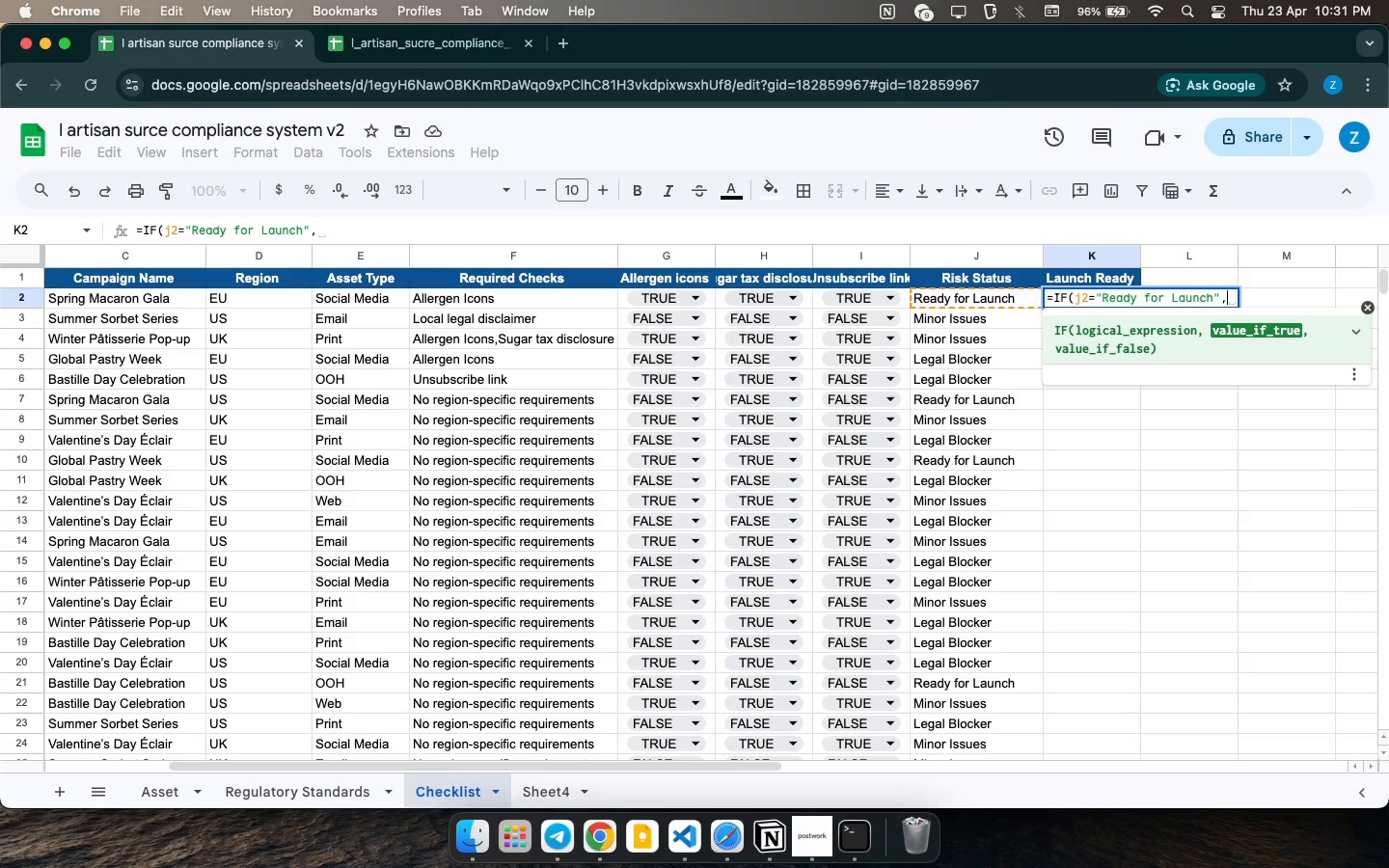 
type(" Yes" )
 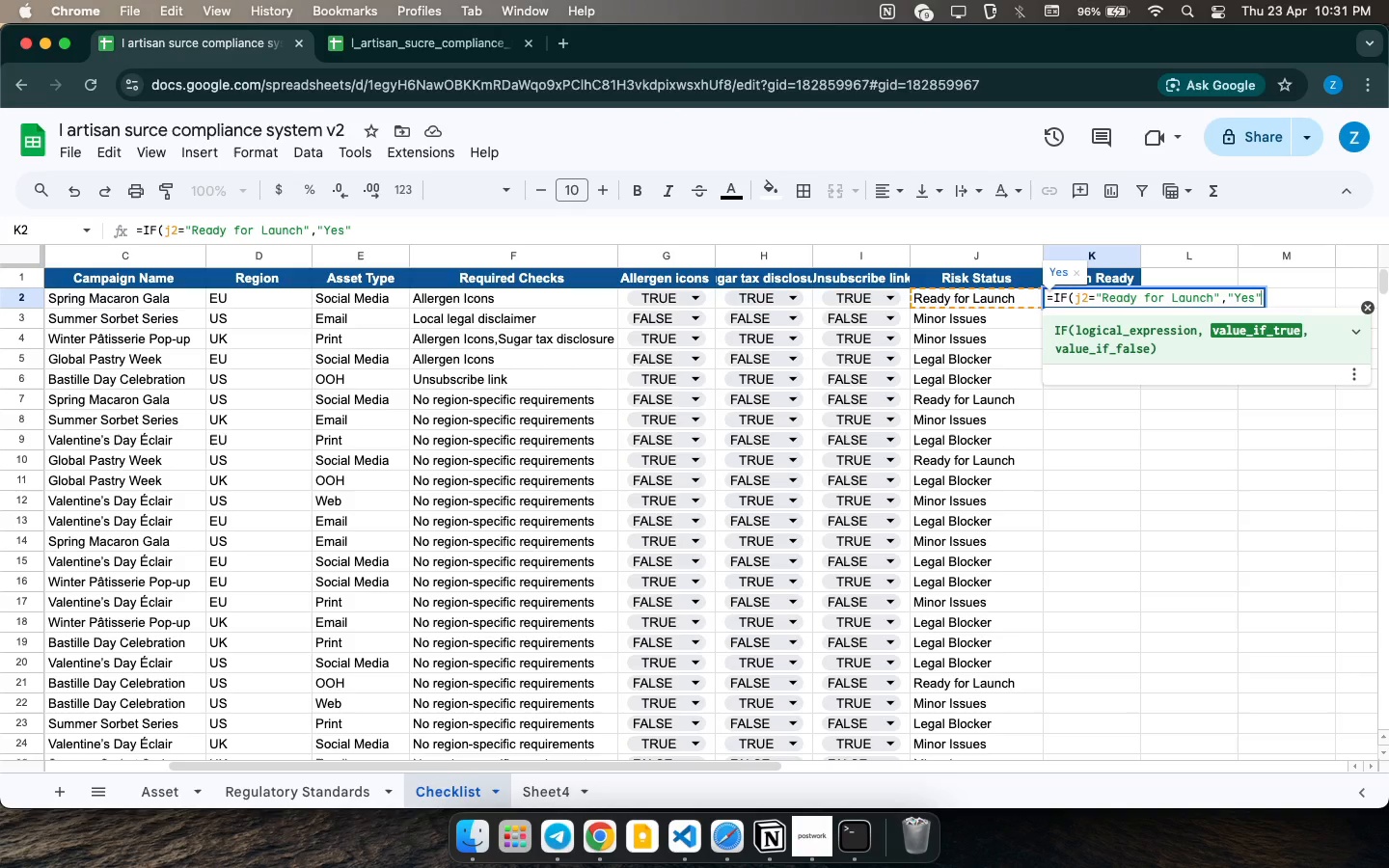 
key(Comma)
 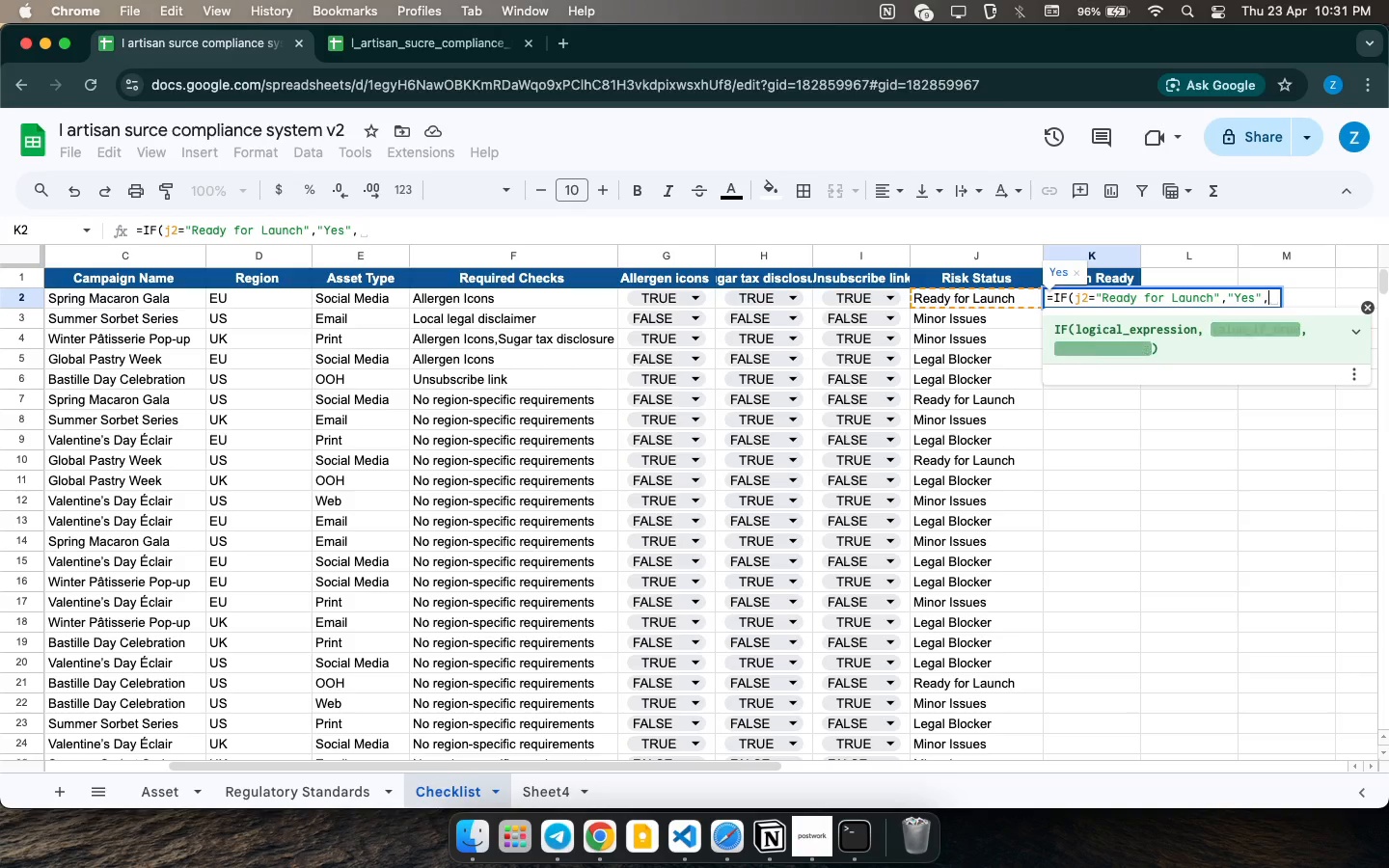 
key(Shift+Quote)
 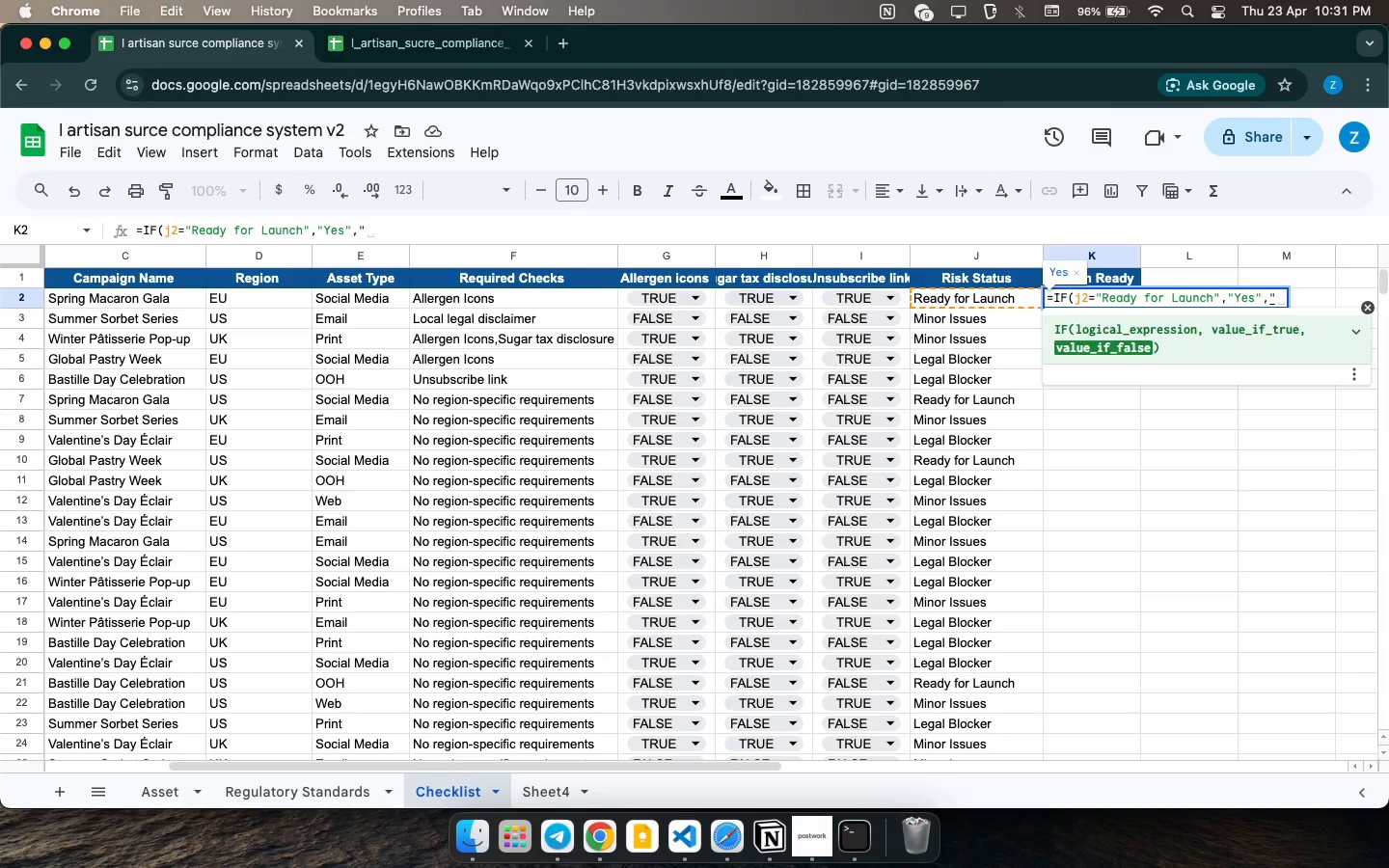 
key(CapsLock)
 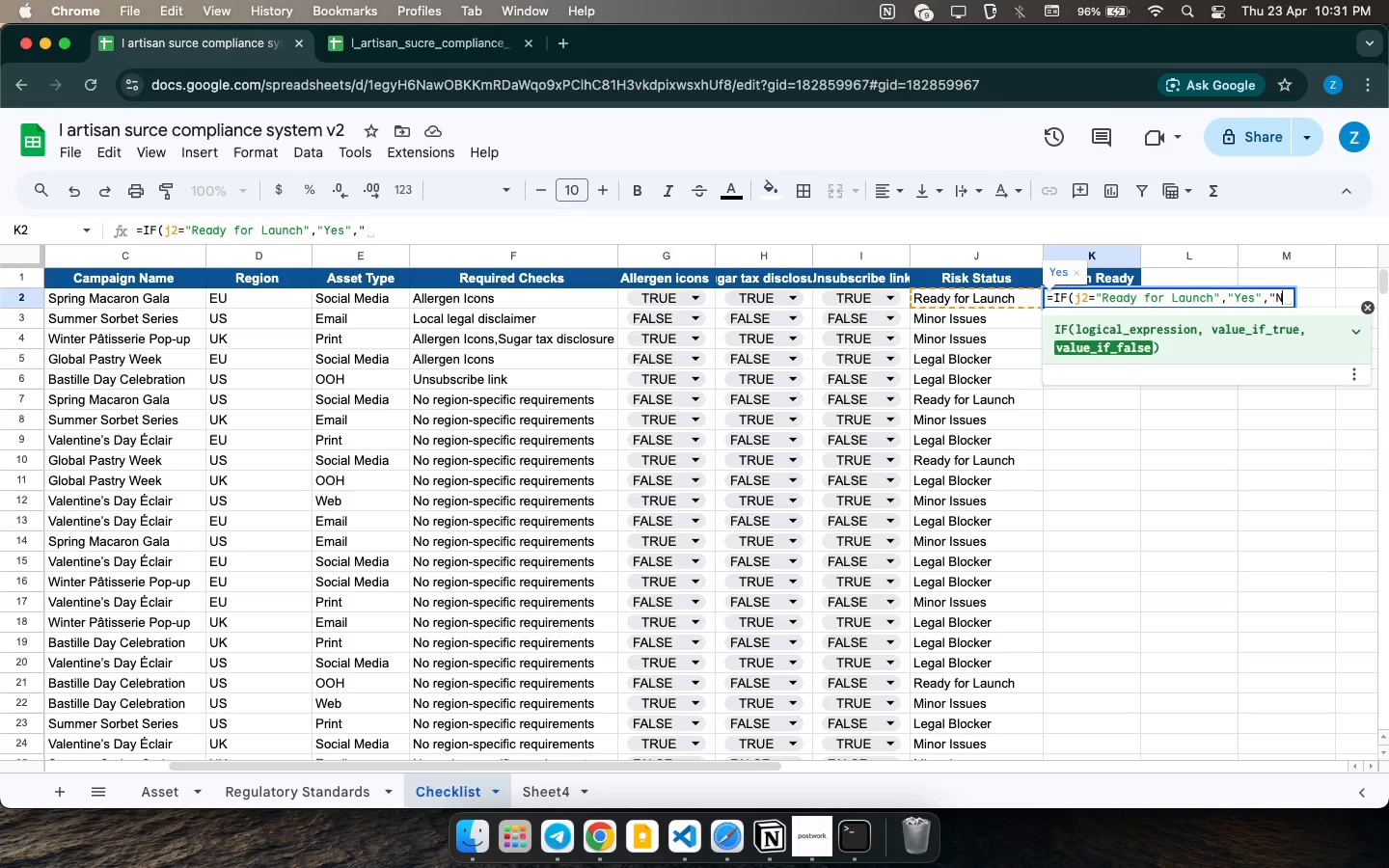 
key(N)
 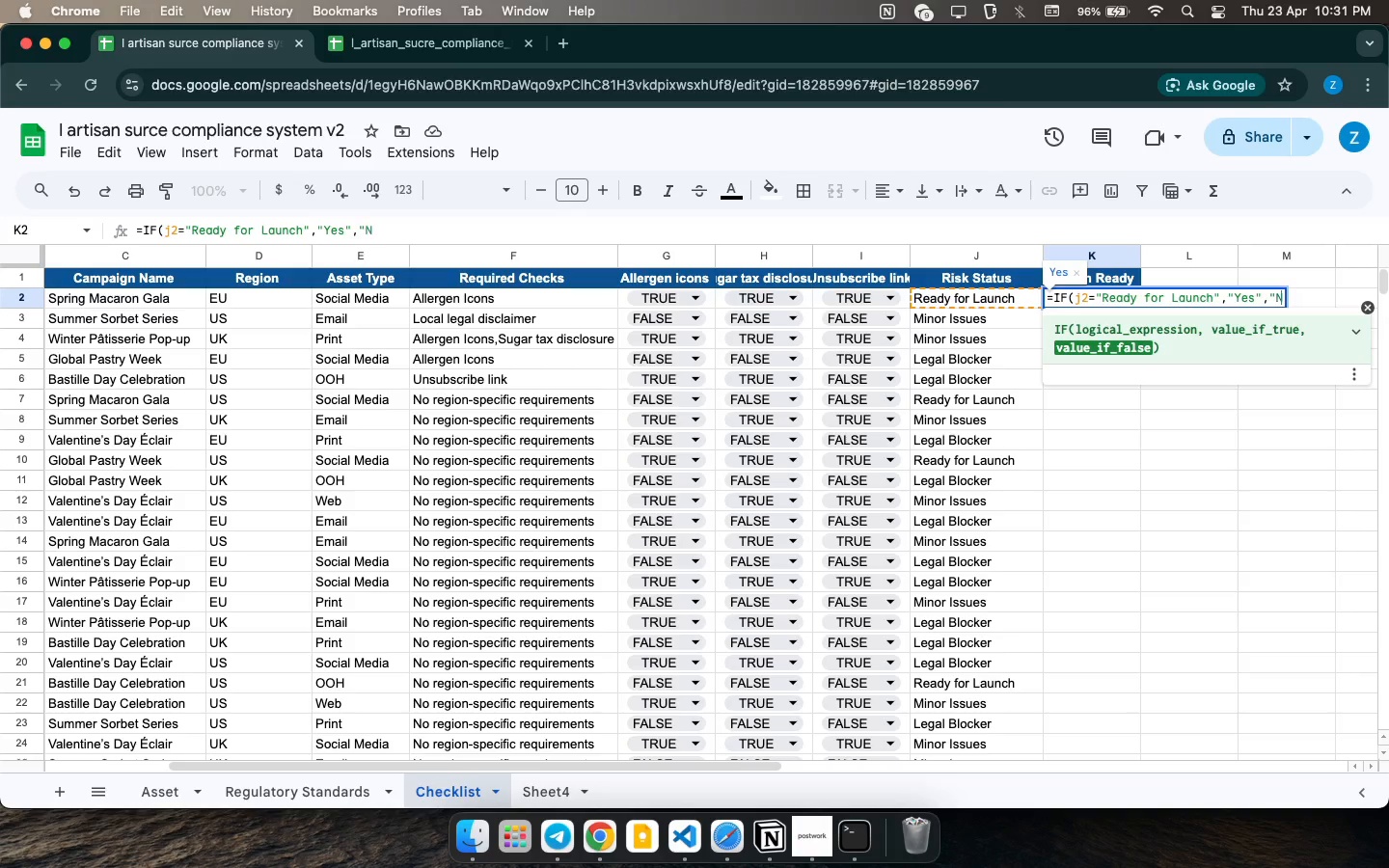 
key(CapsLock)
 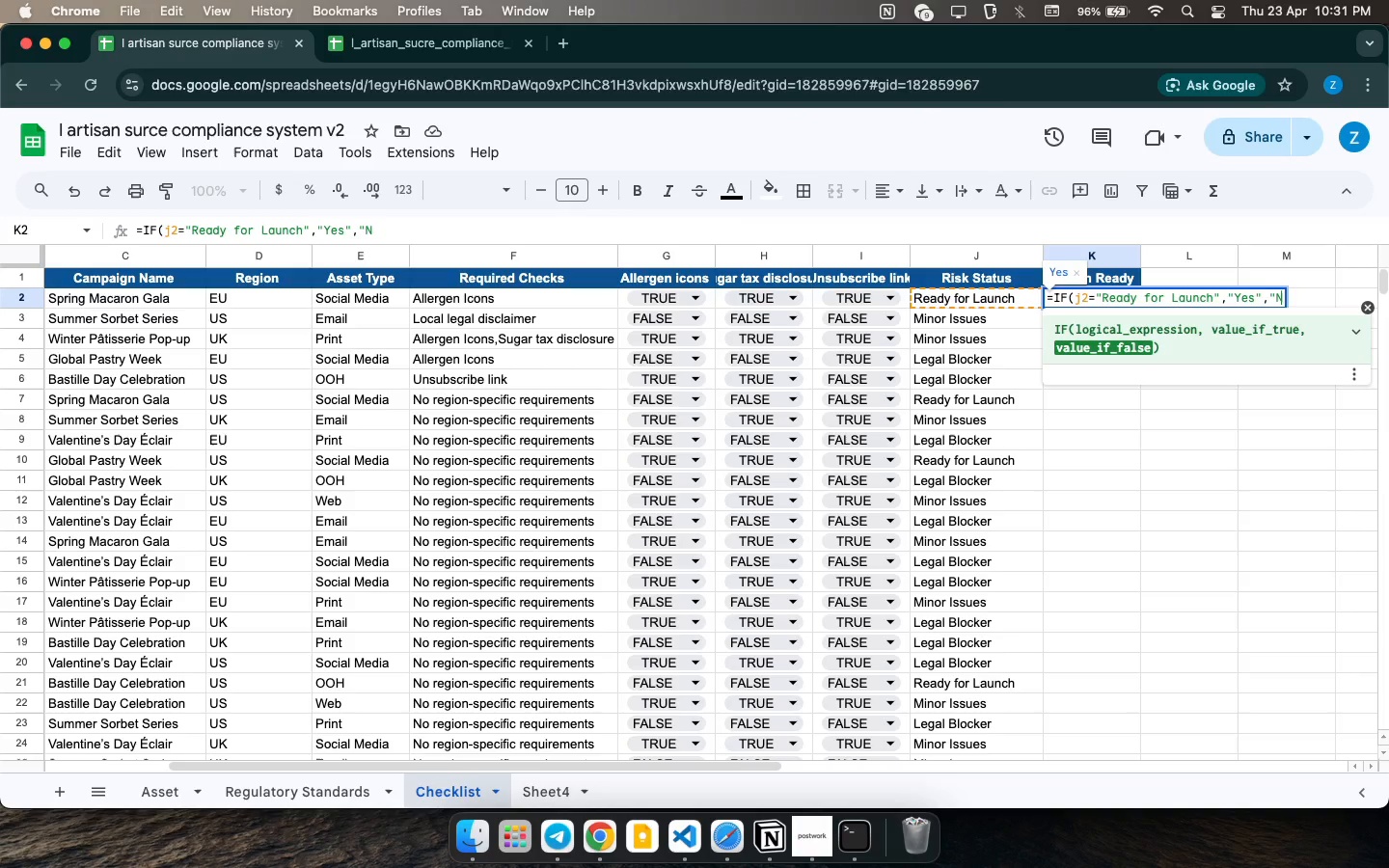 
key(O)
 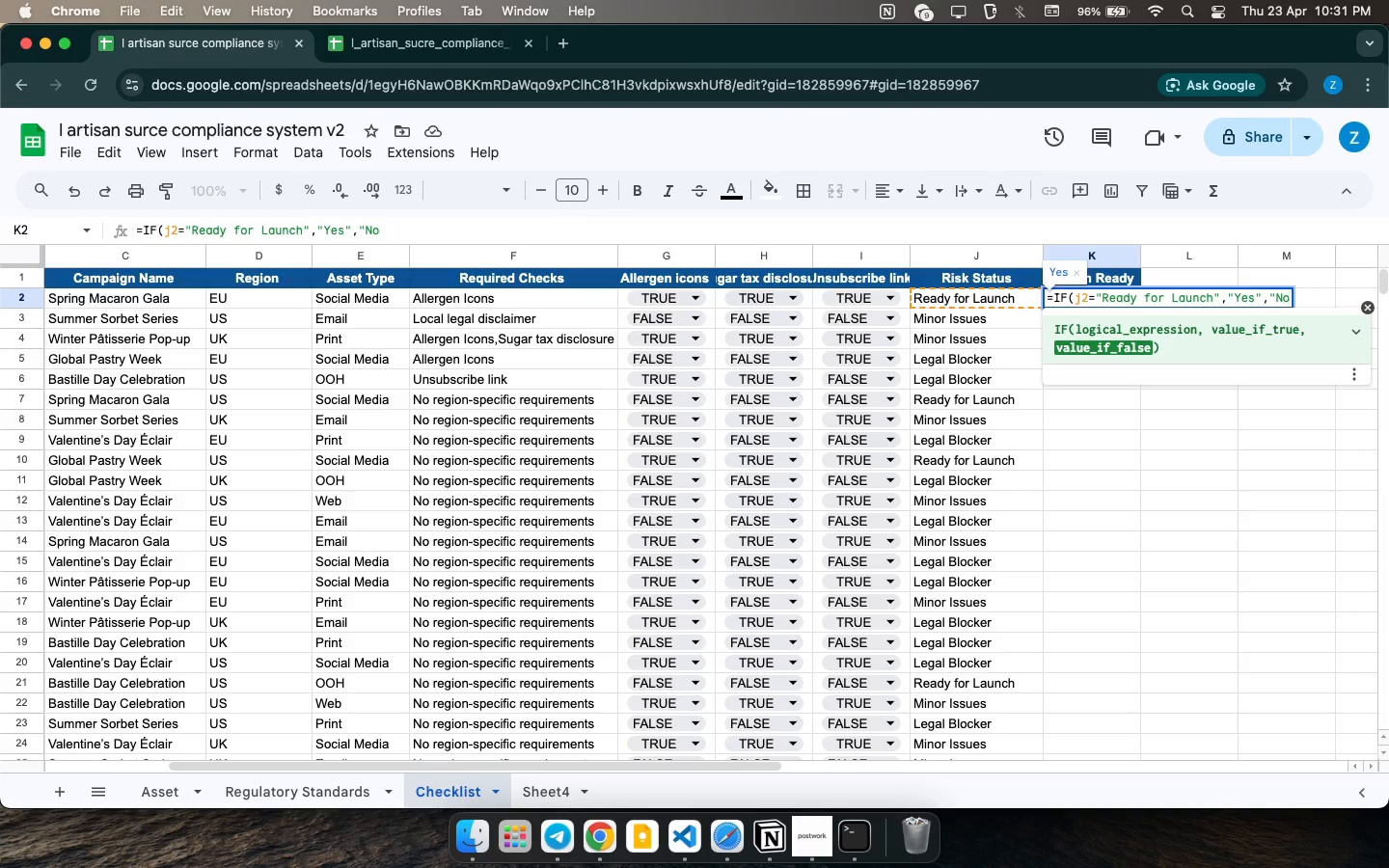 
key(Shift+Quote)
 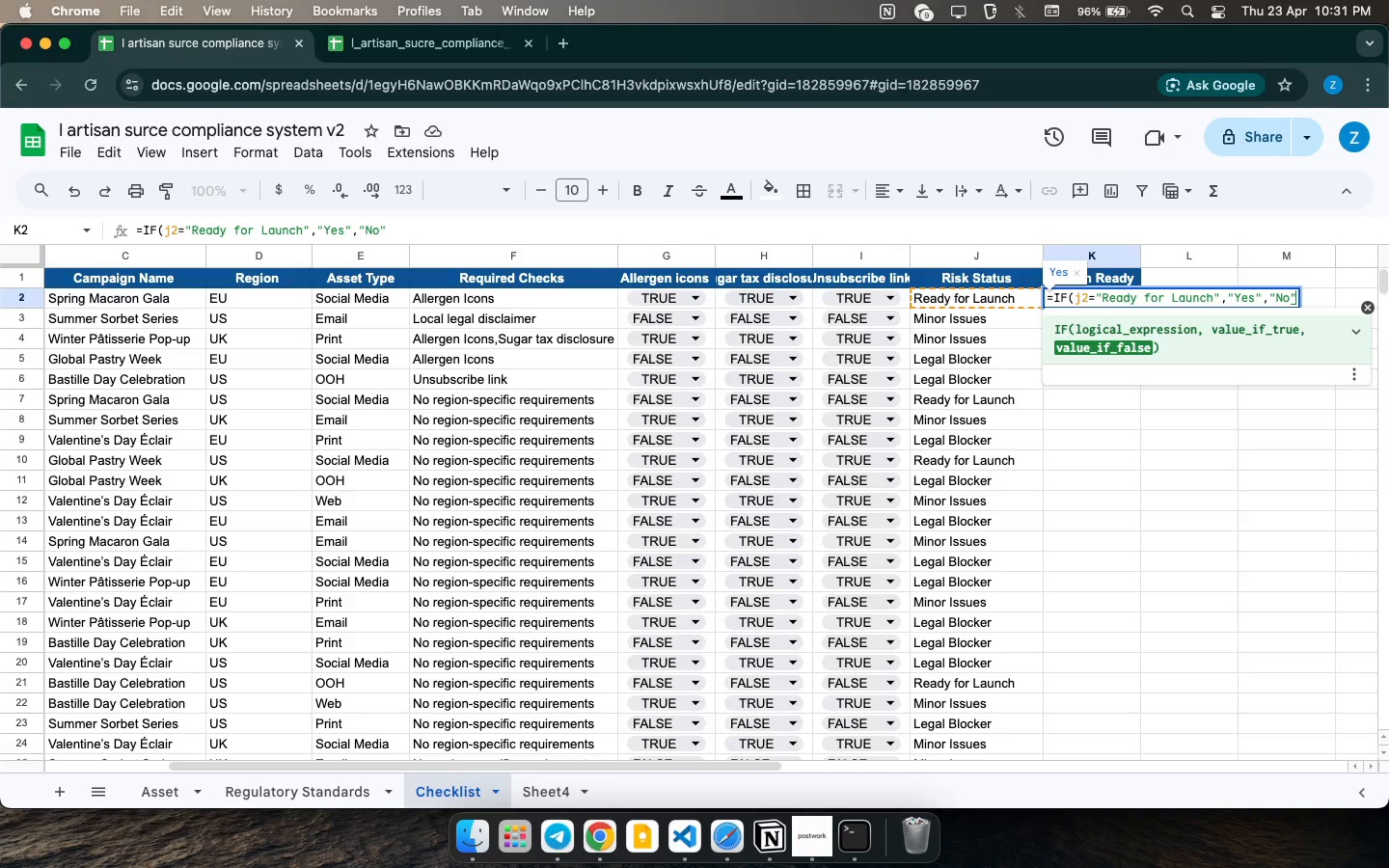 
key(Shift+0)
 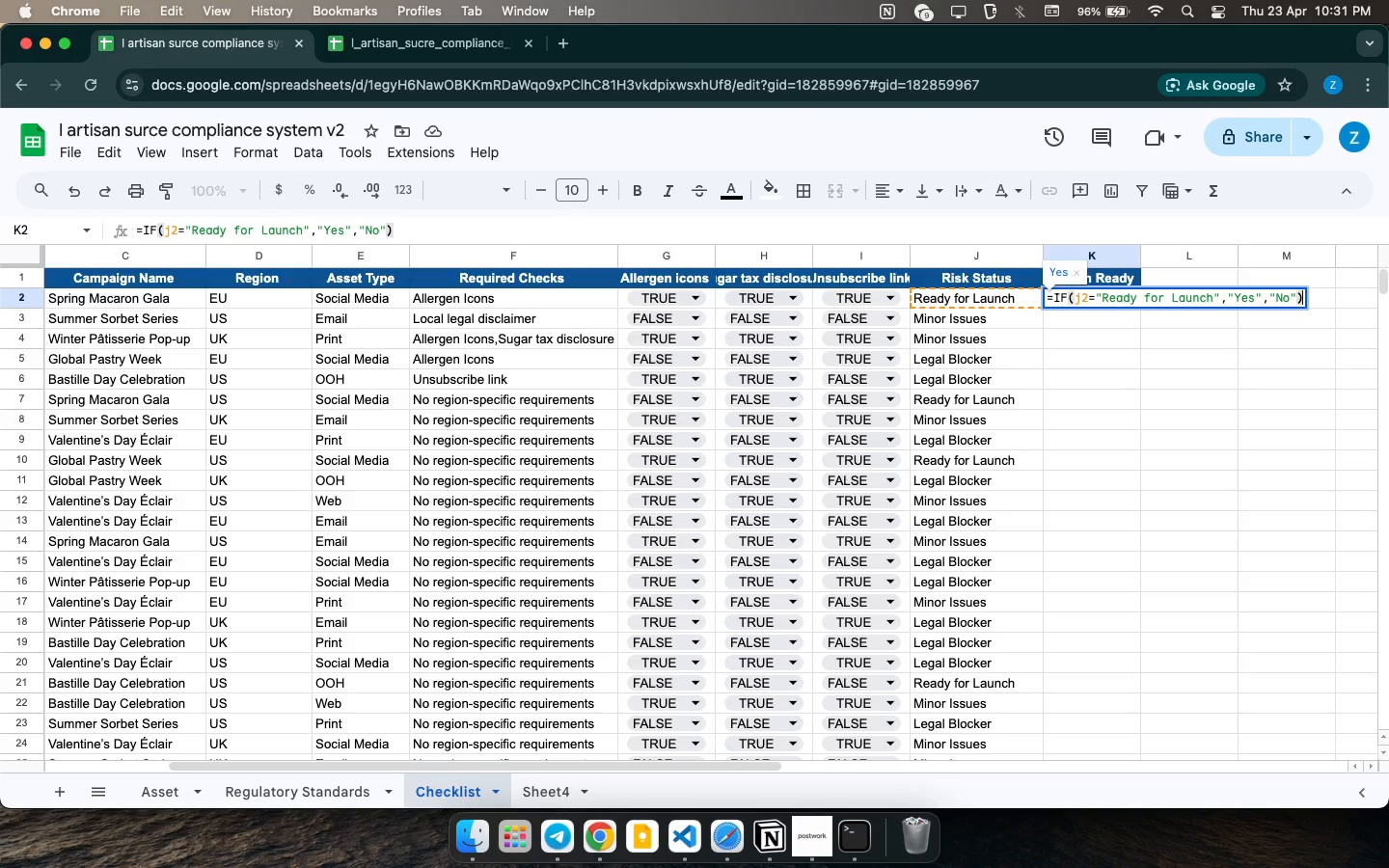 
key(Enter)
 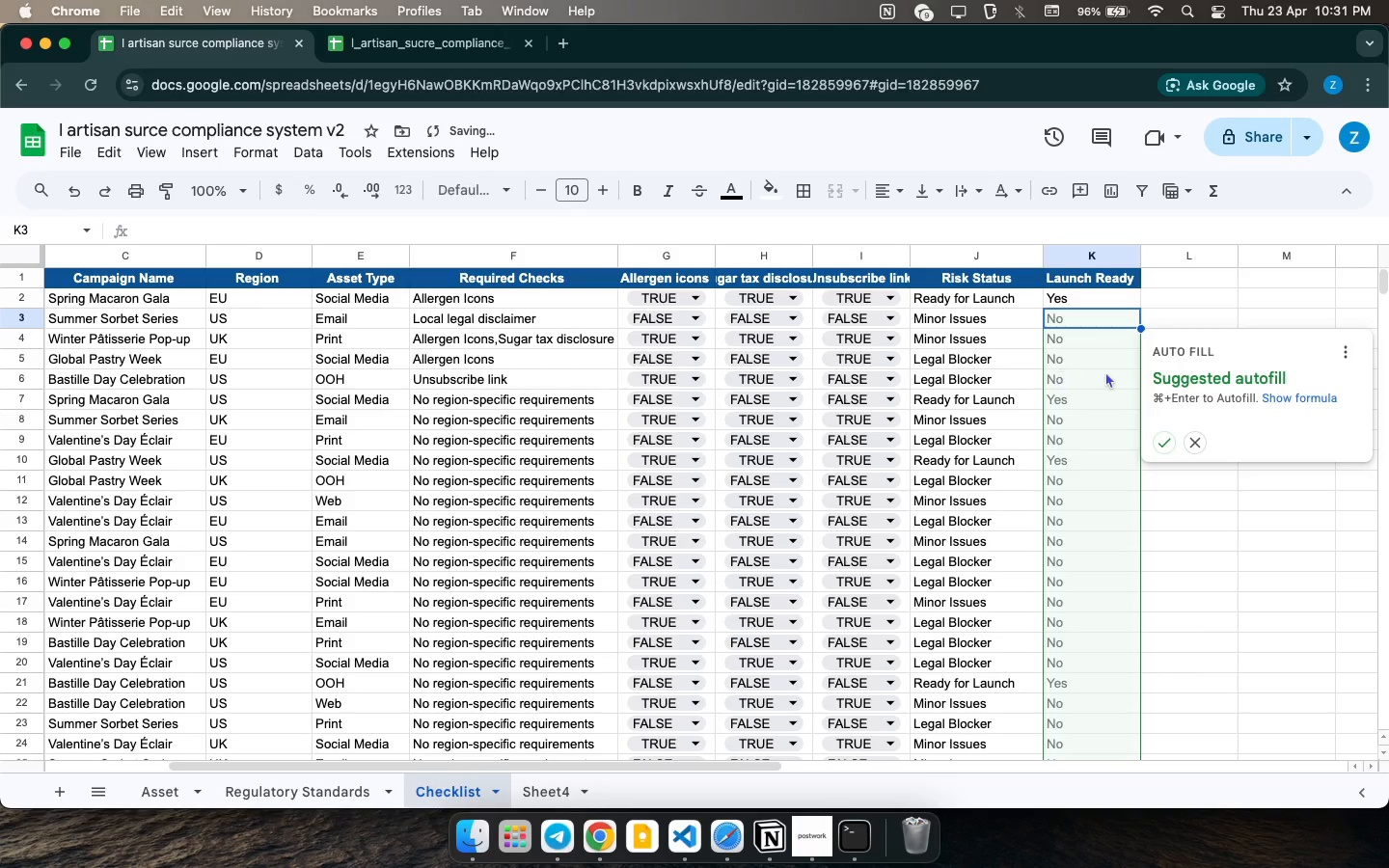 
left_click([1173, 435])
 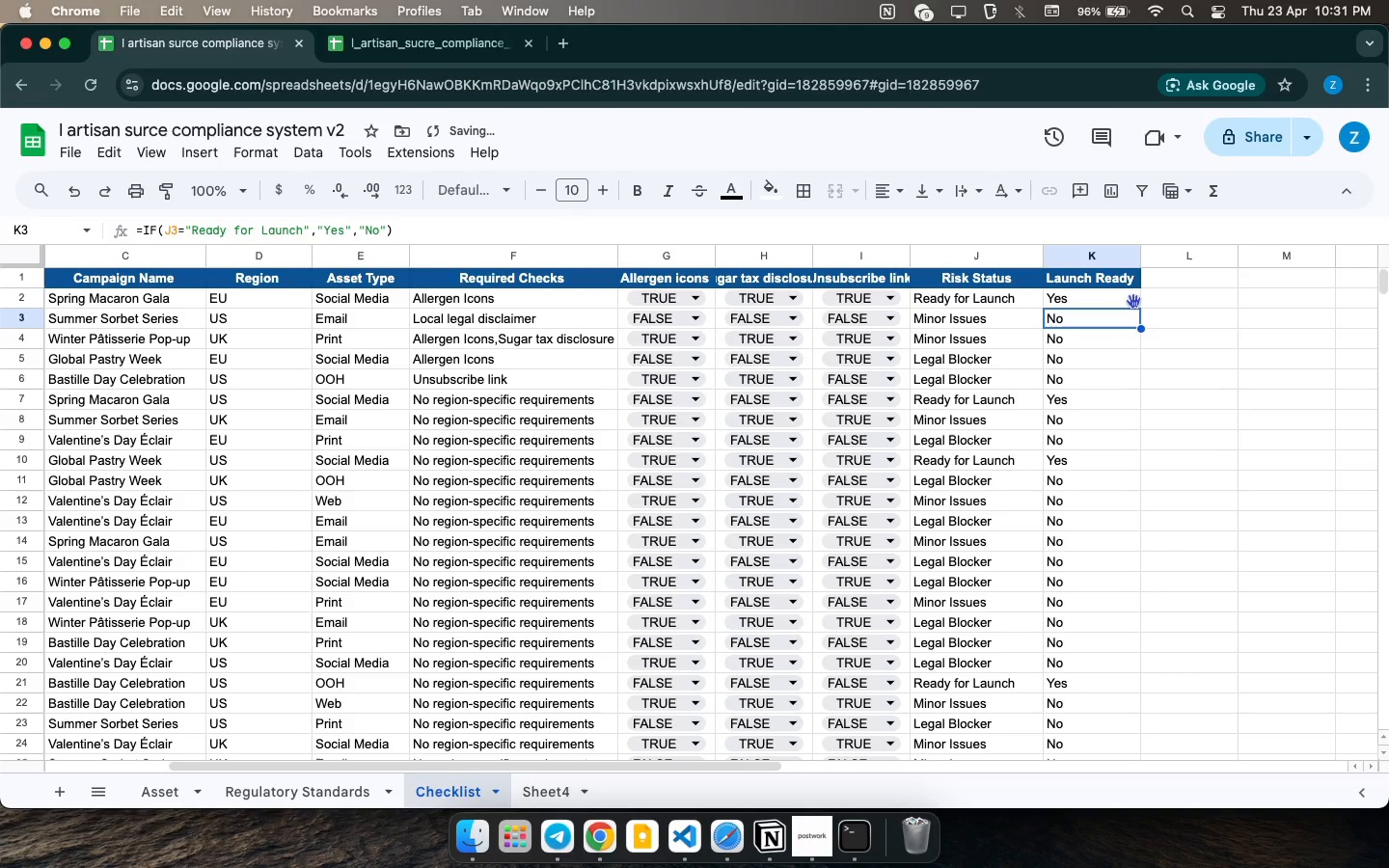 
scroll: coordinate [1004, 510], scroll_direction: down, amount: 18.0
 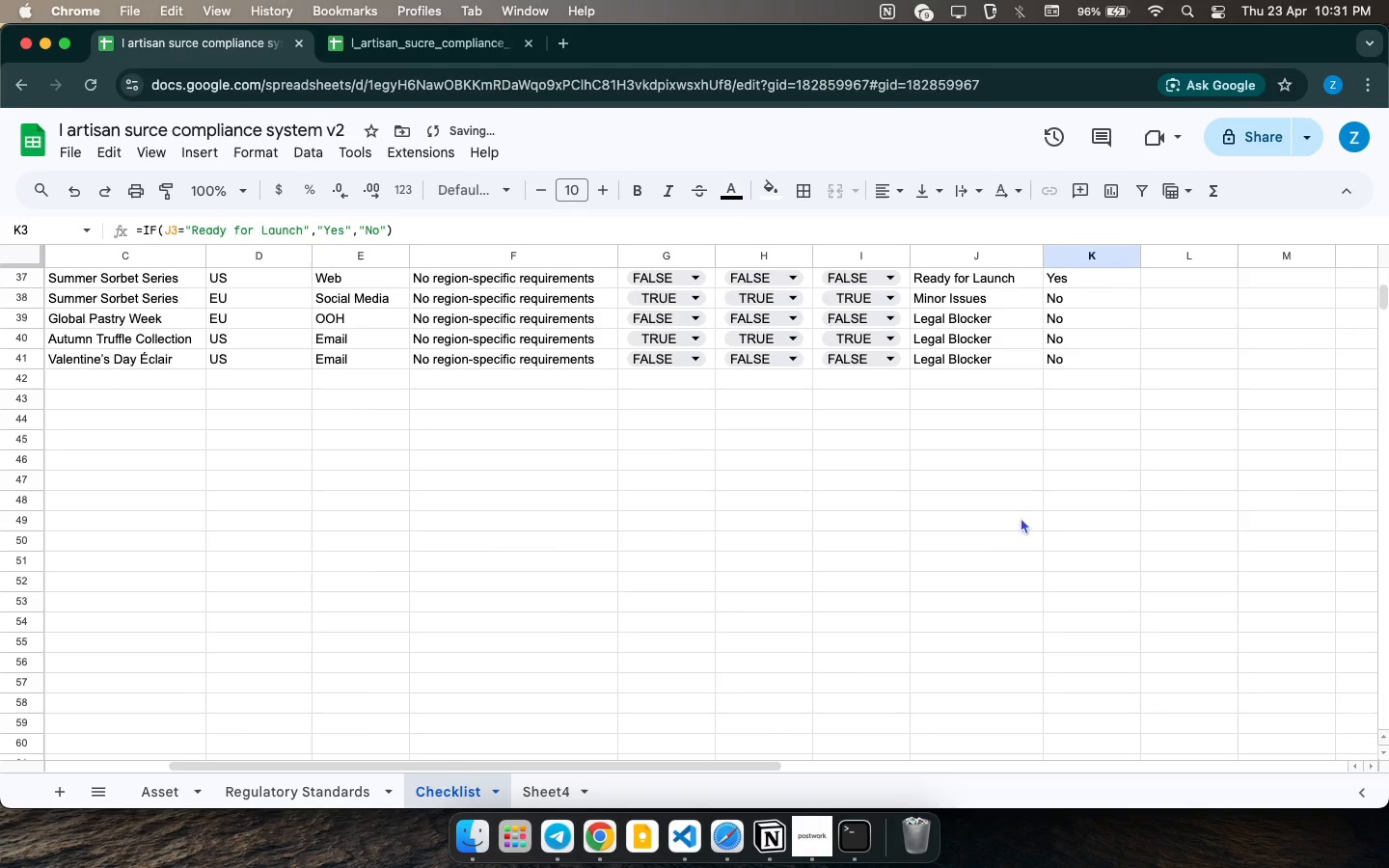 
left_click_drag(start_coordinate=[1092, 364], to_coordinate=[0, 199])
 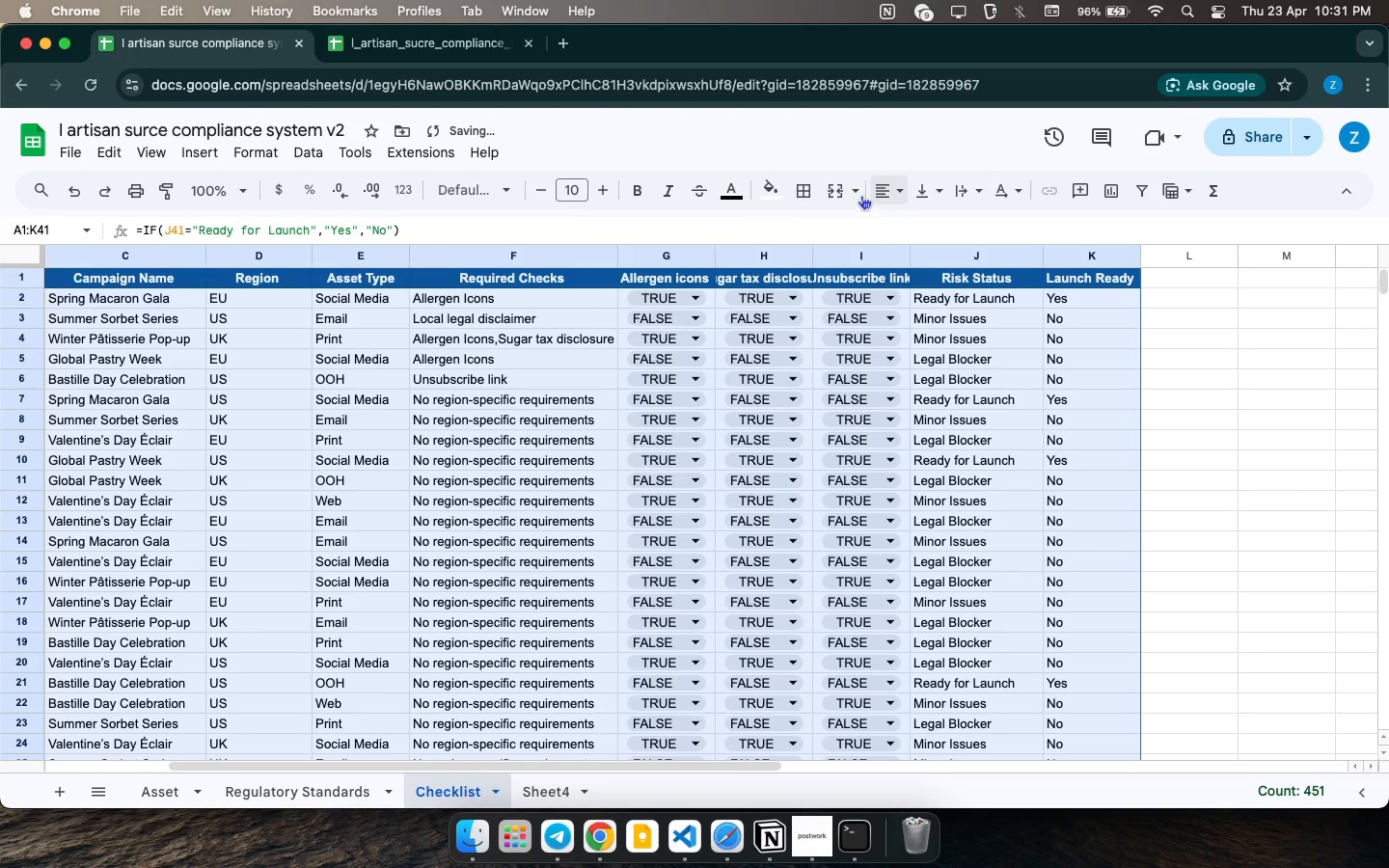 
left_click([811, 196])
 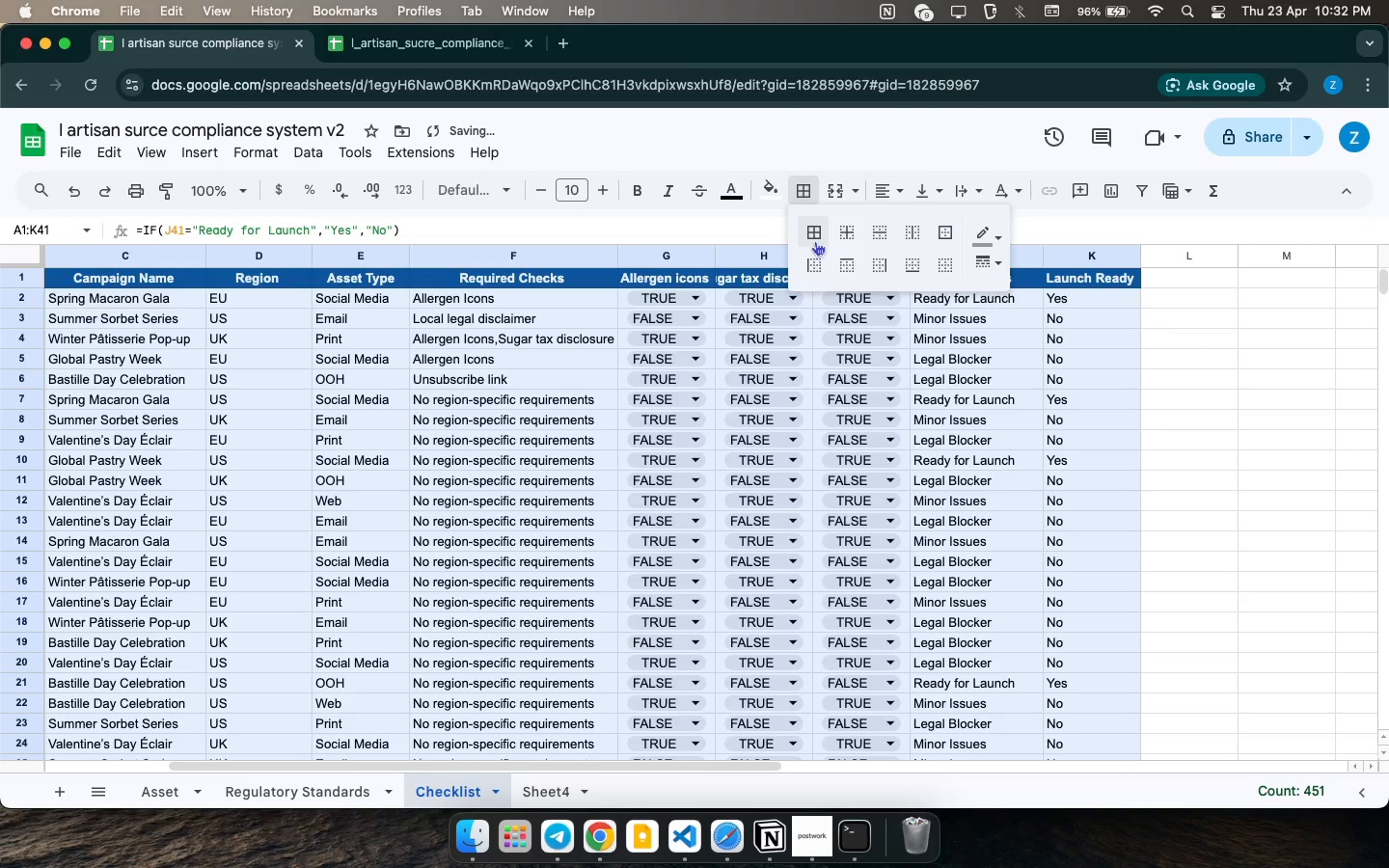 
left_click([815, 241])
 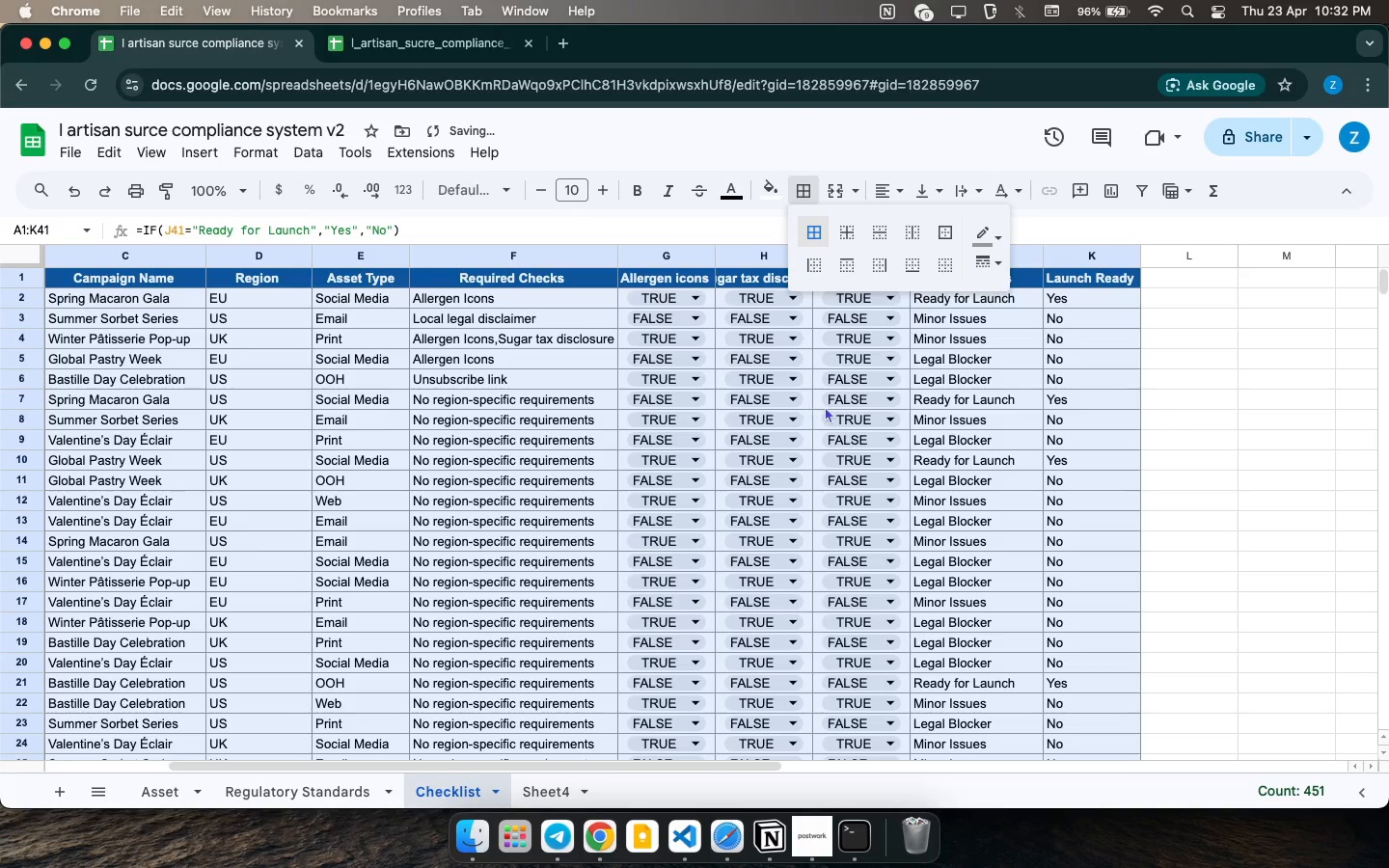 
wait(8.97)
 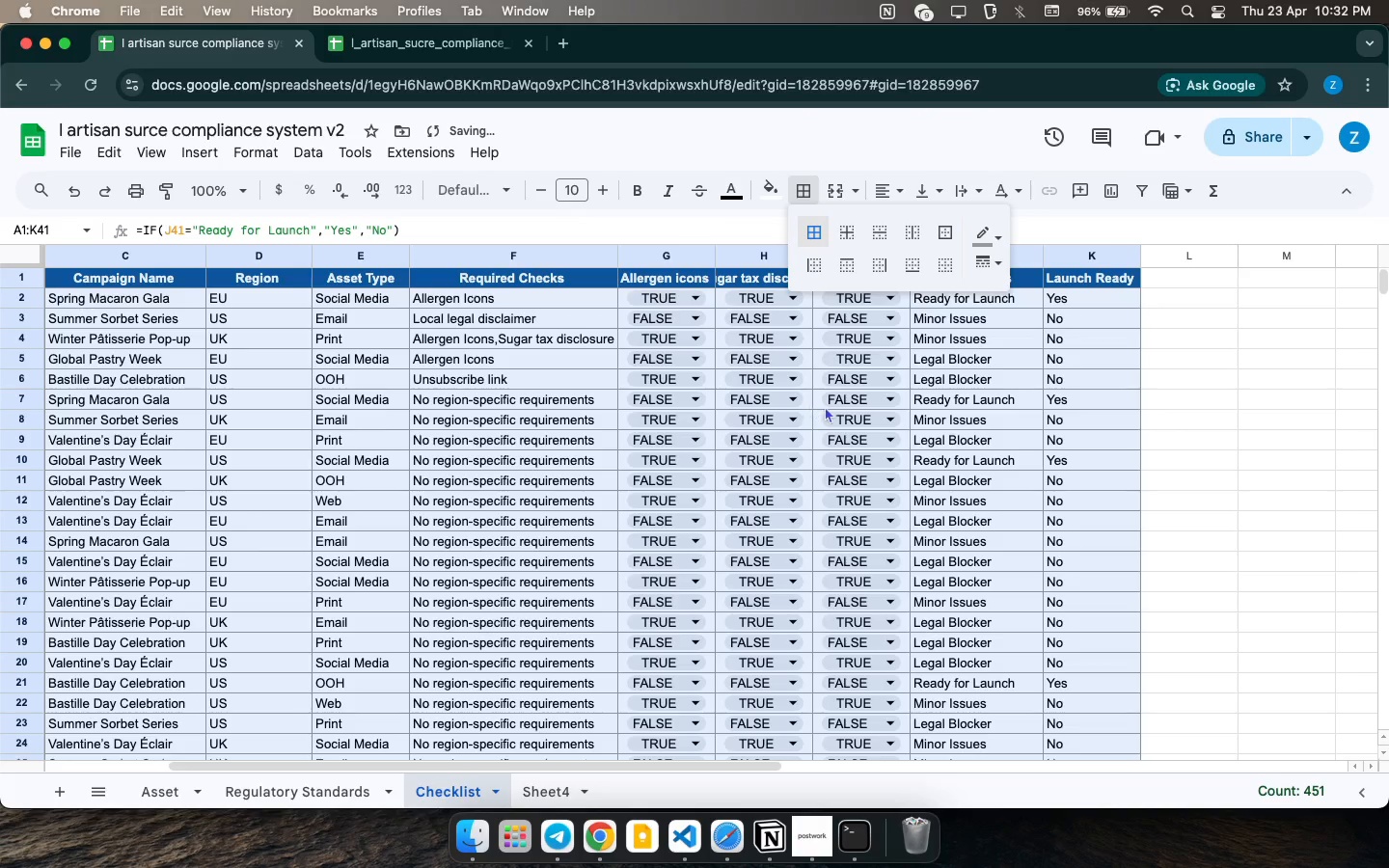 
left_click([567, 406])
 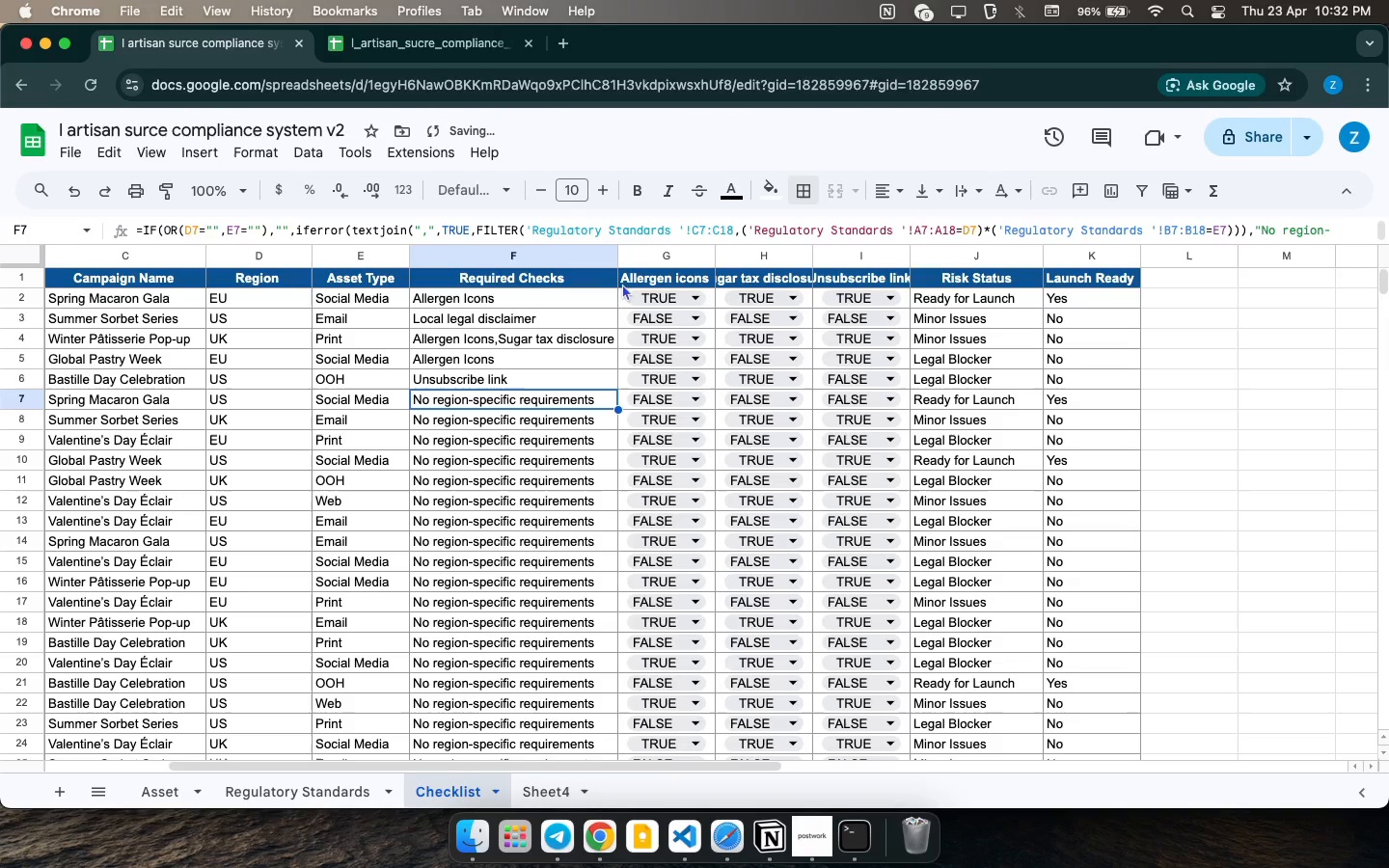 
left_click_drag(start_coordinate=[618, 260], to_coordinate=[638, 242])
 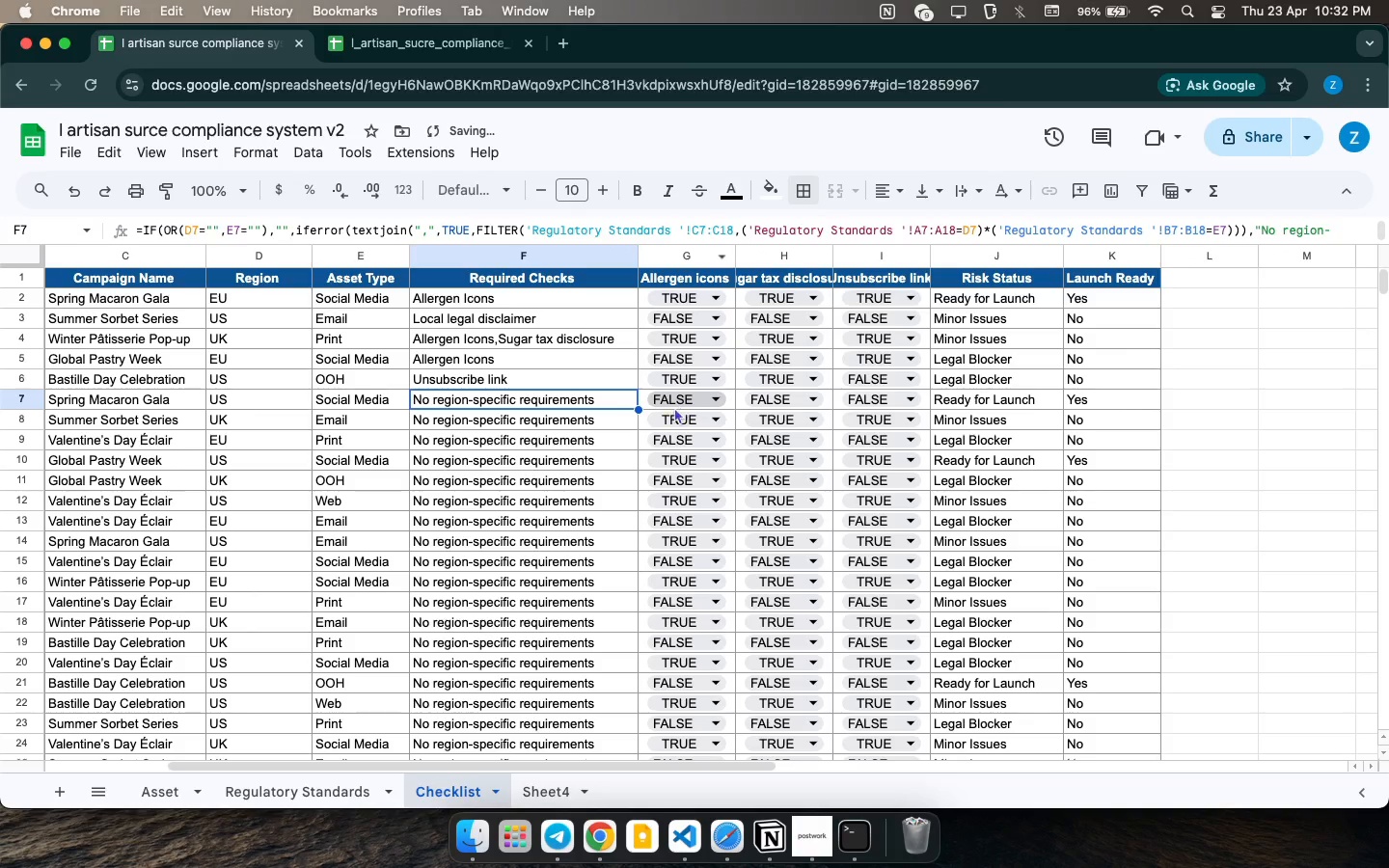 
left_click([598, 393])
 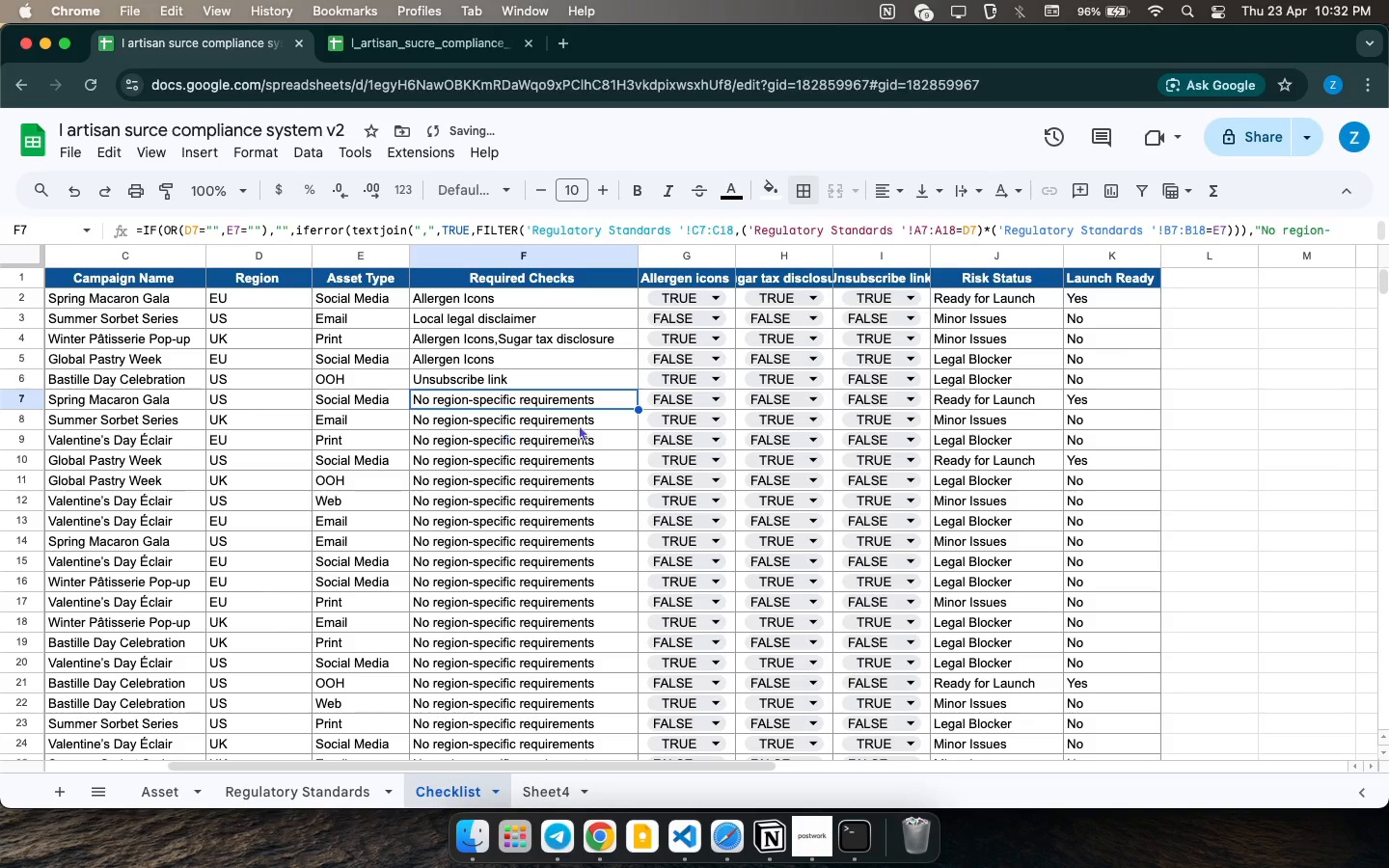 
wait(6.64)
 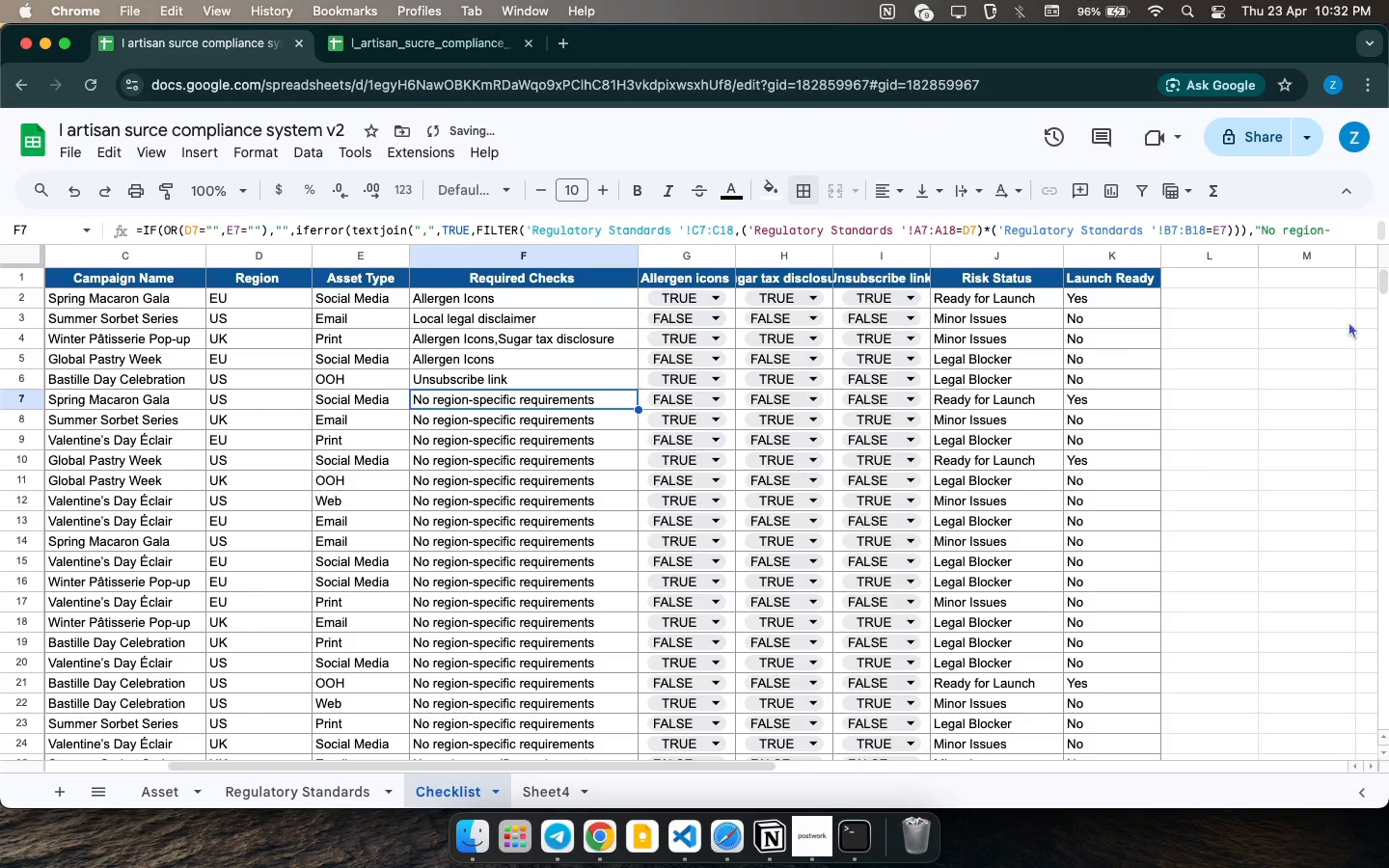 
double_click([1087, 412])
 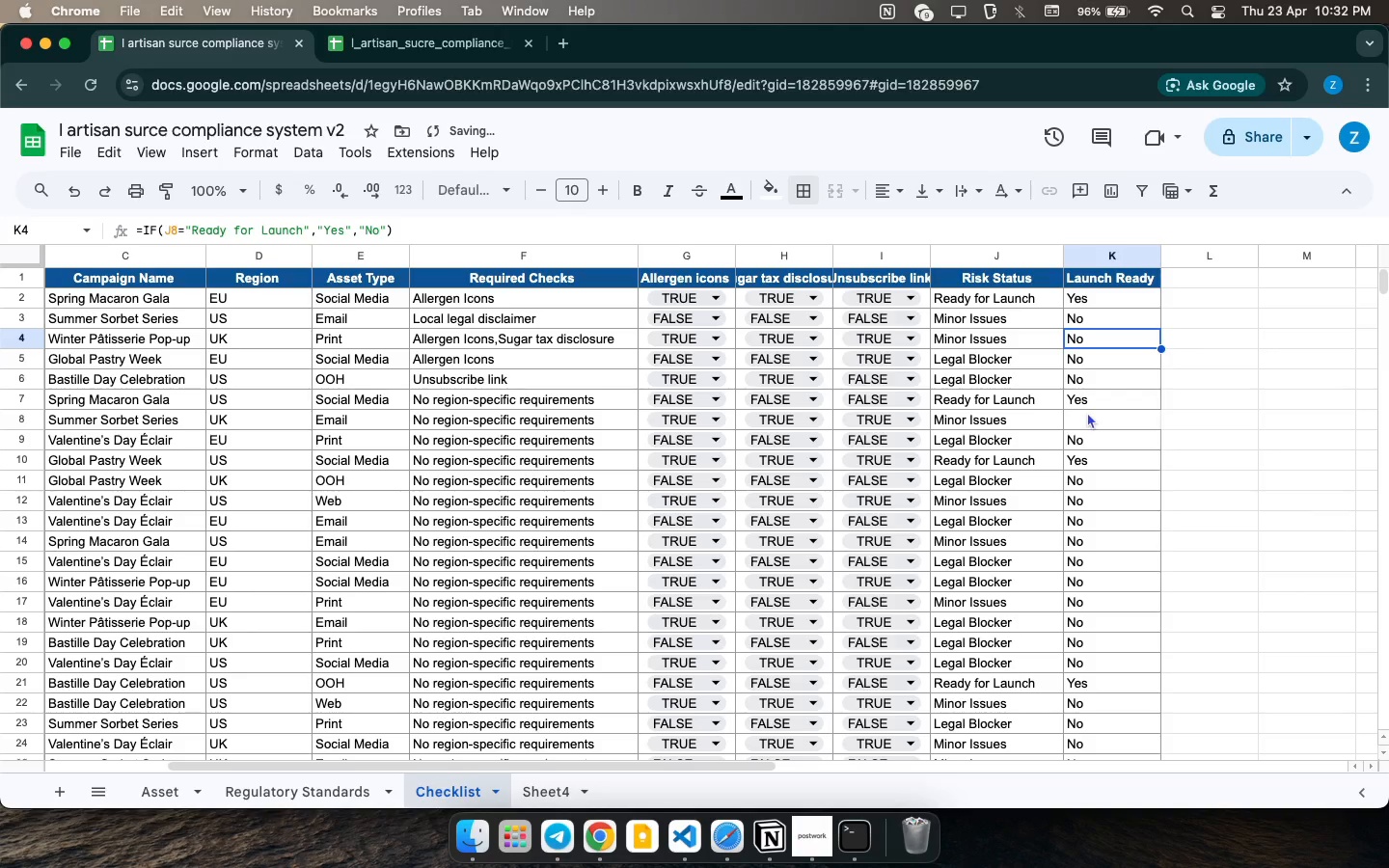 
wait(9.24)
 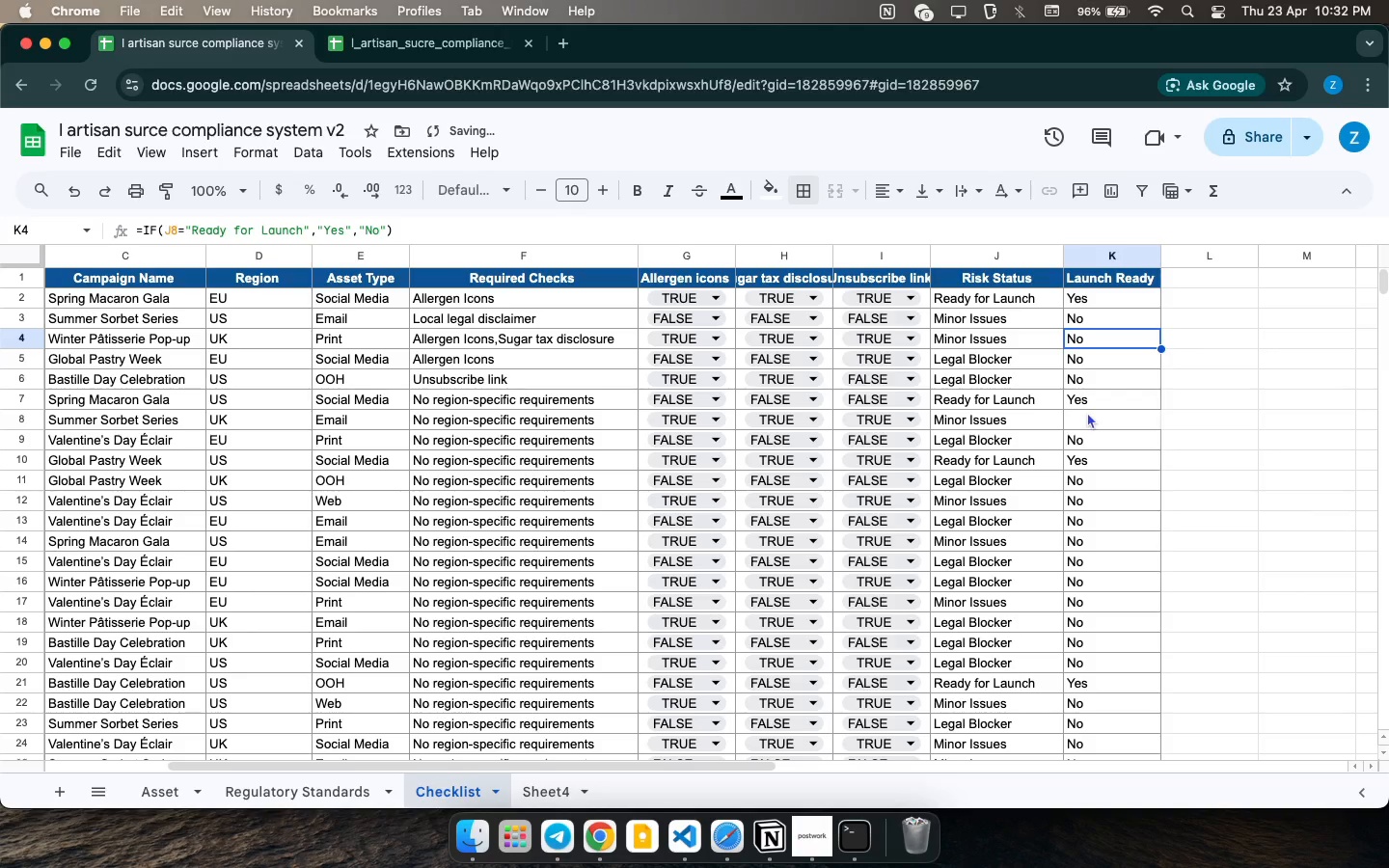 
double_click([1102, 411])
 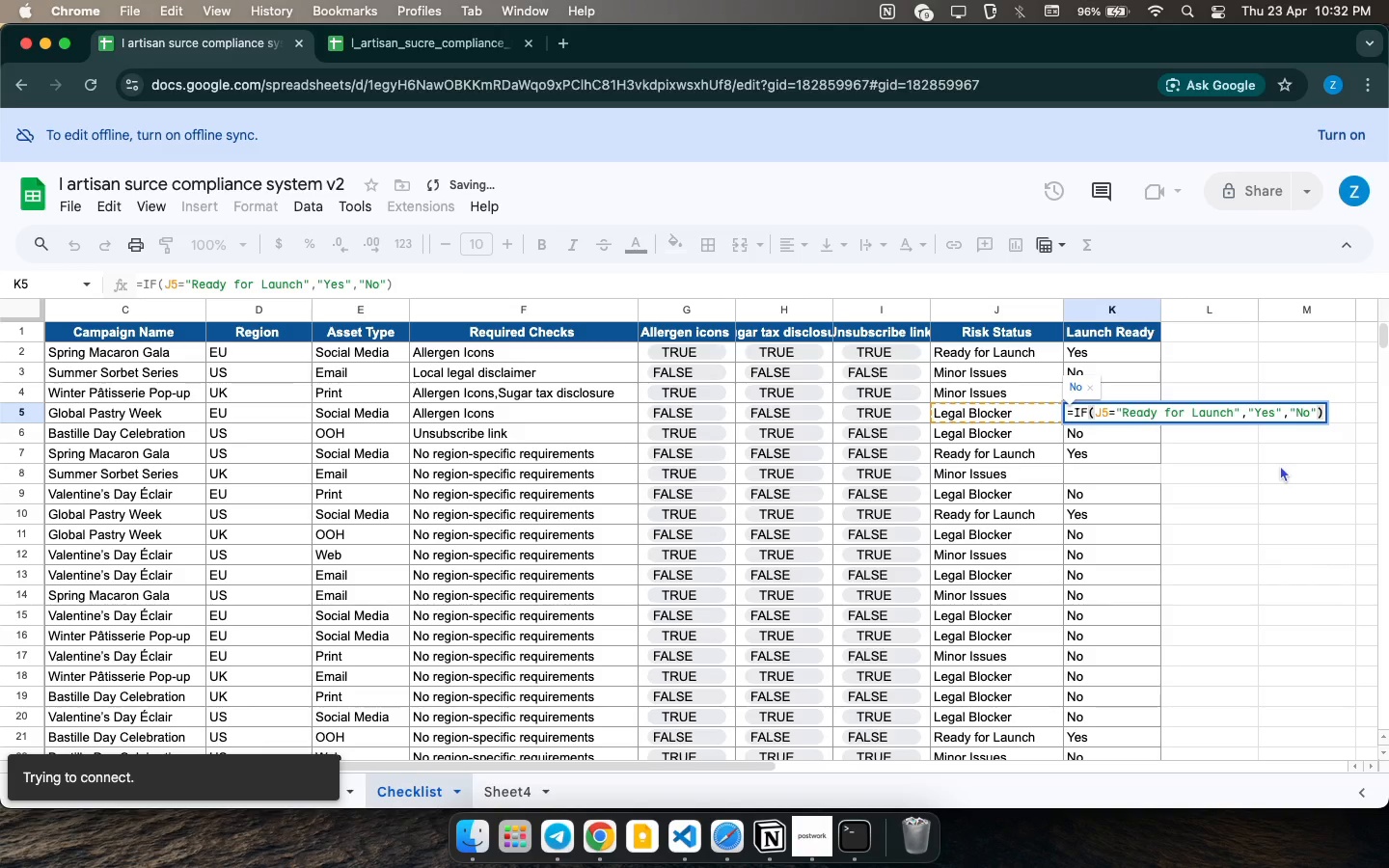 
left_click([1285, 476])
 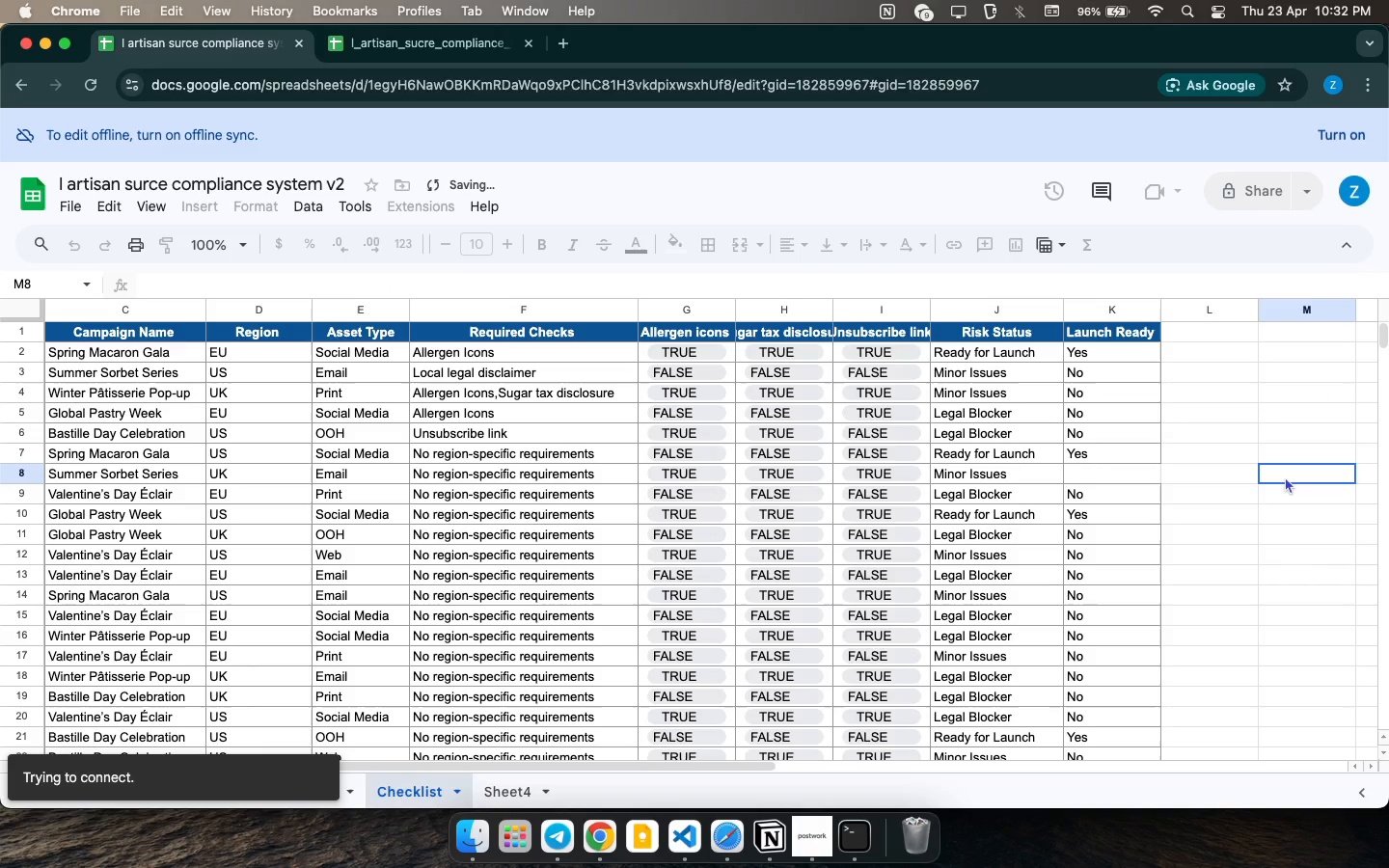 
key(Meta+Z)
 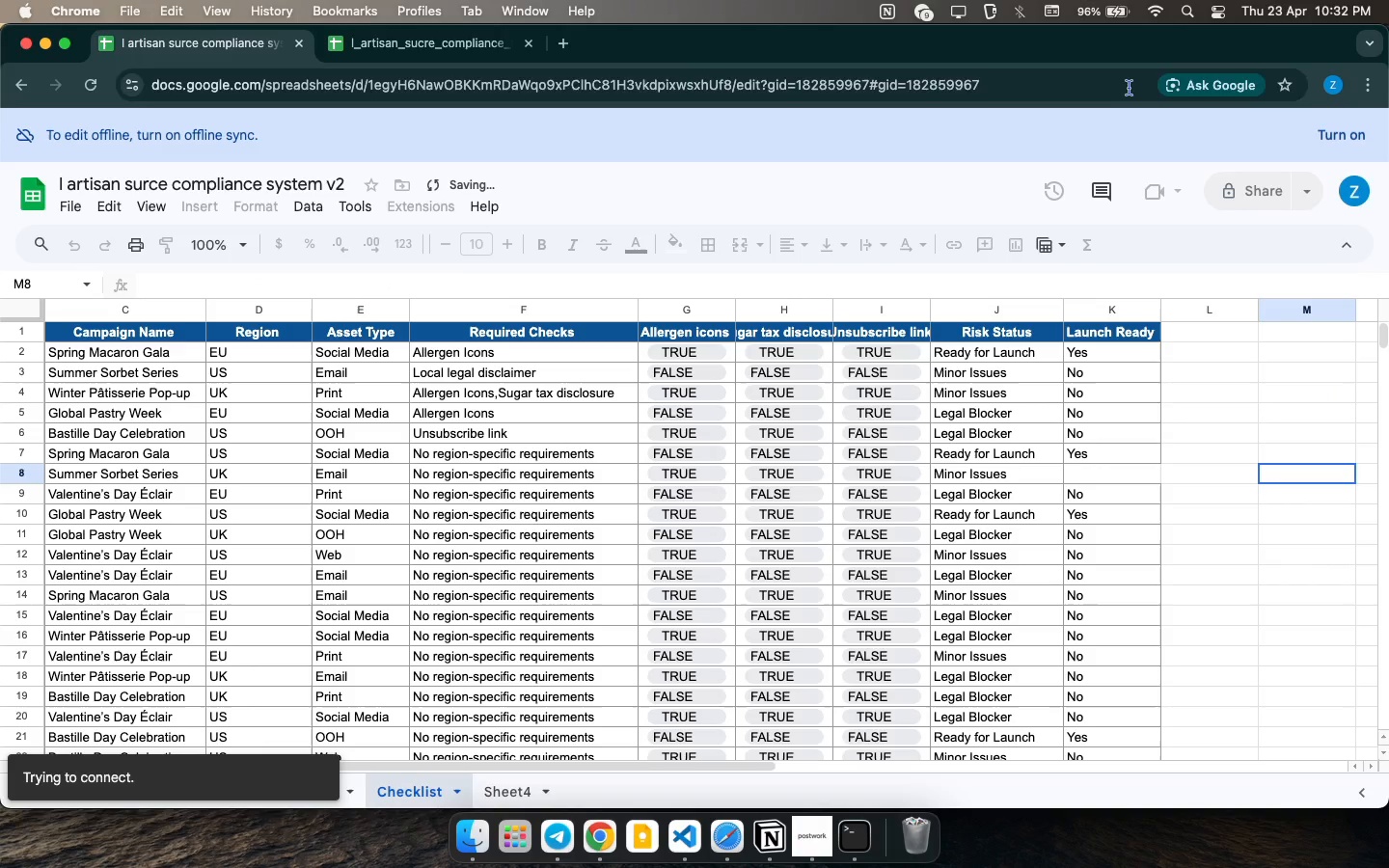 
left_click([1150, 4])
 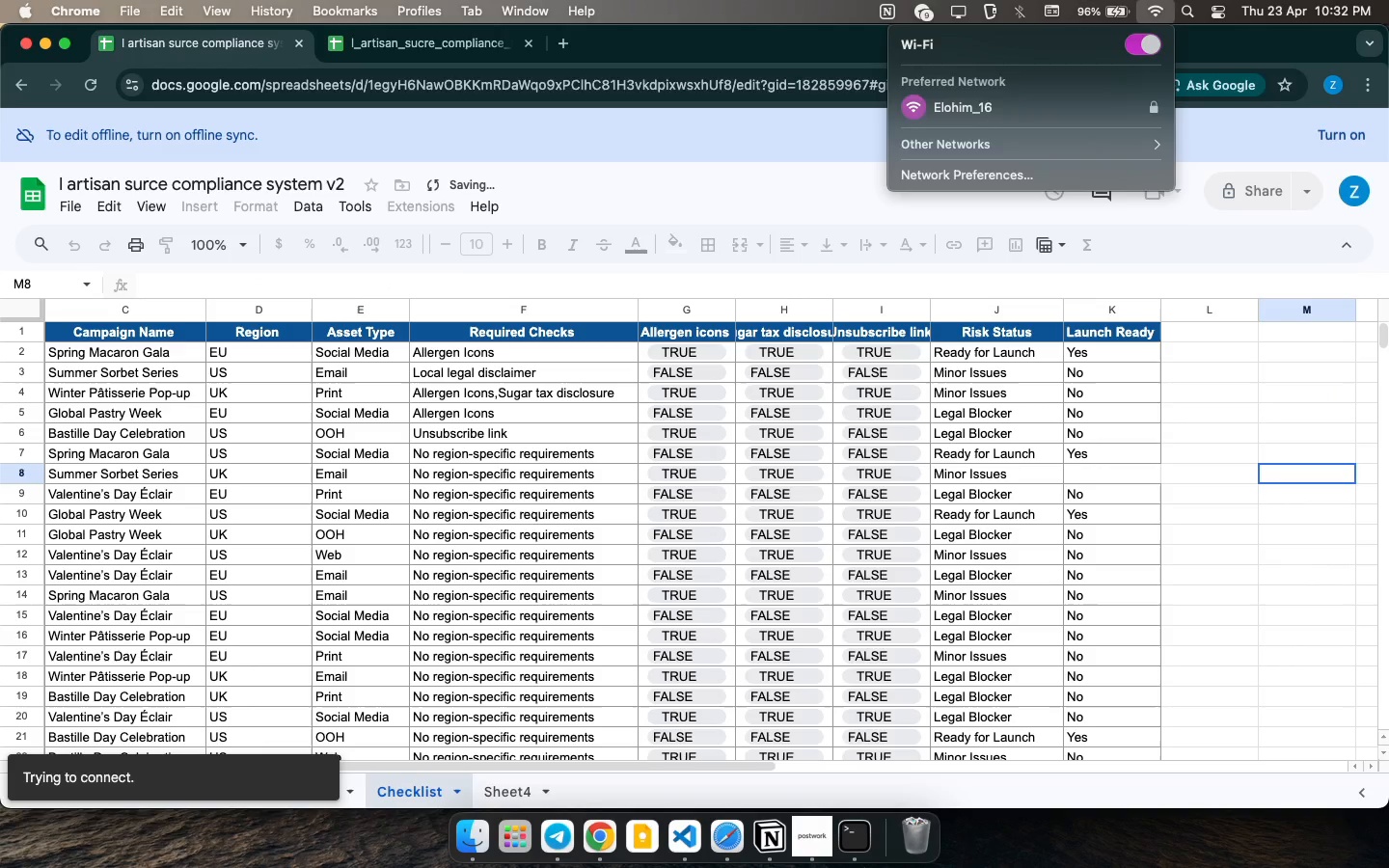 
mouse_move([798, 829])